 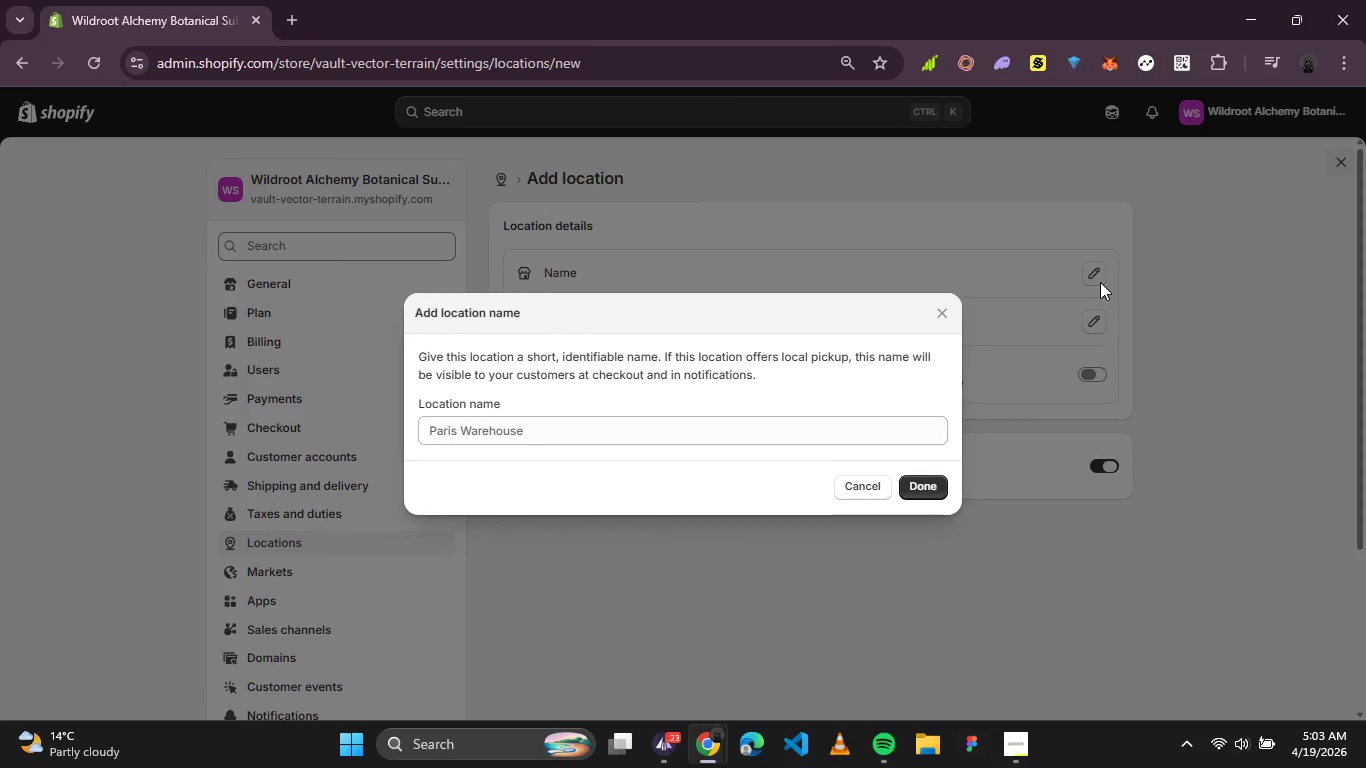 
left_click([613, 426])
 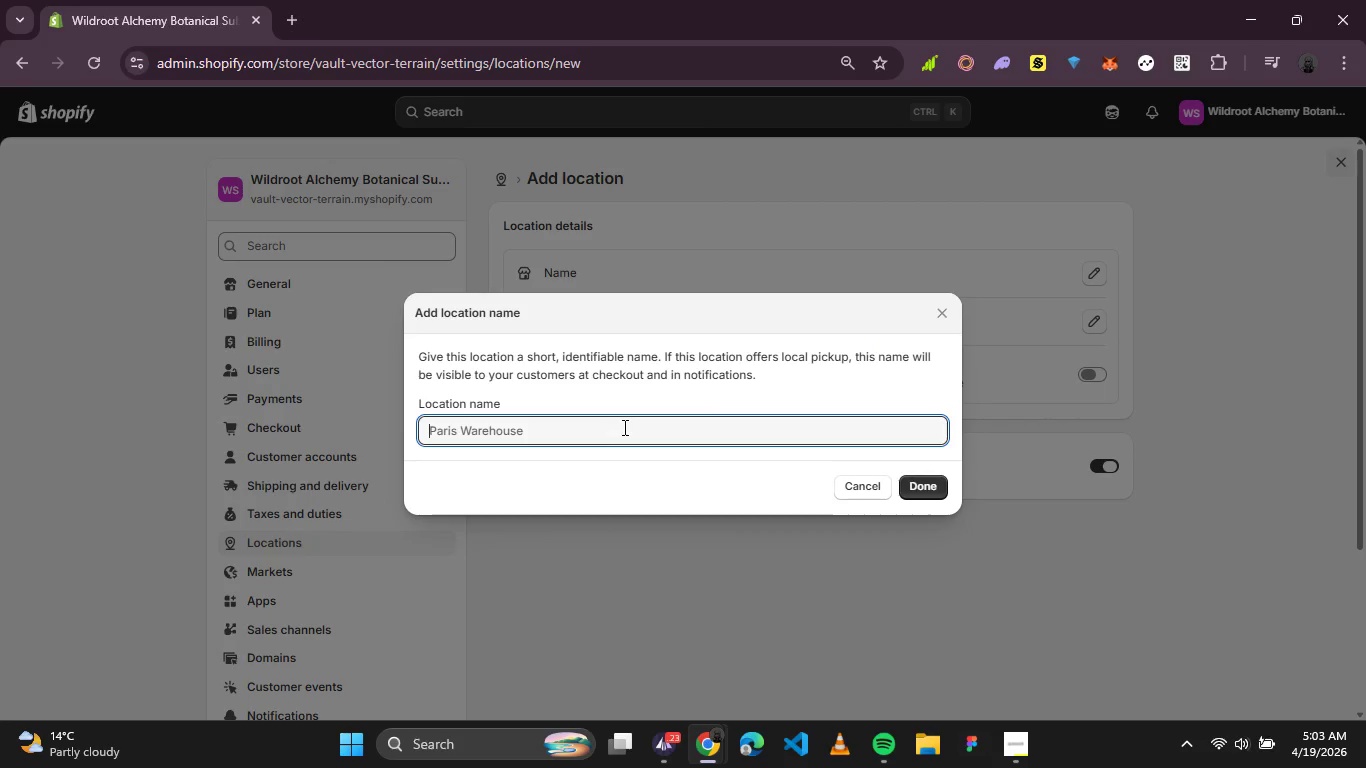 
type(The Alchemist Hub)
 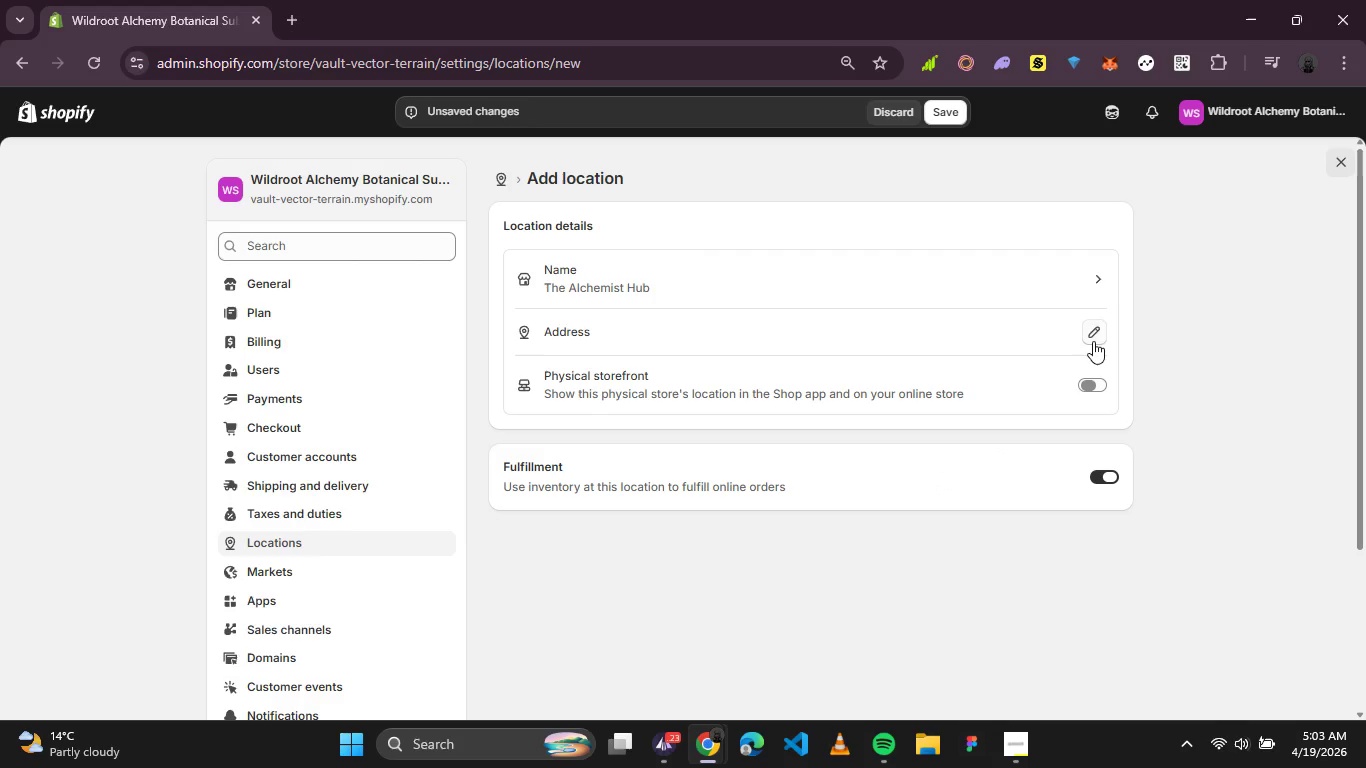 
wait(5.02)
 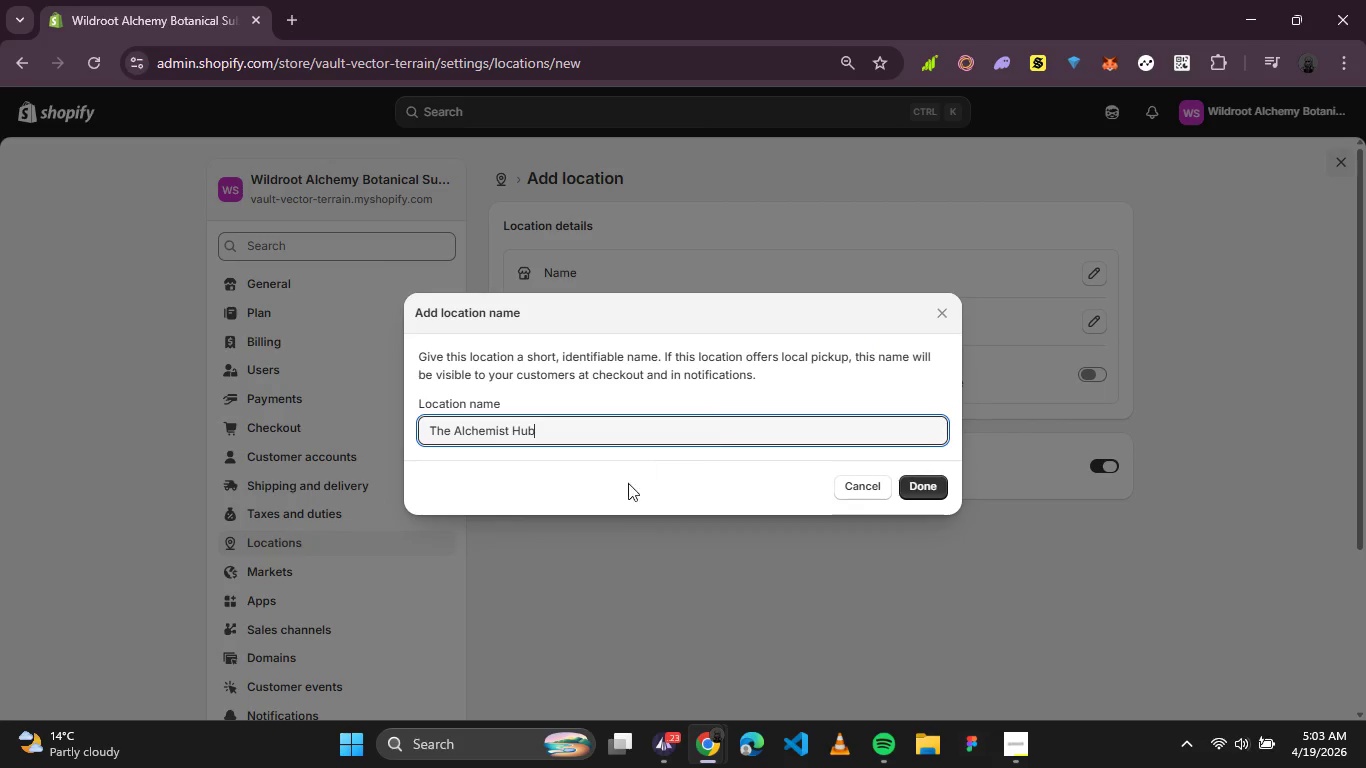 
left_click([1099, 325])
 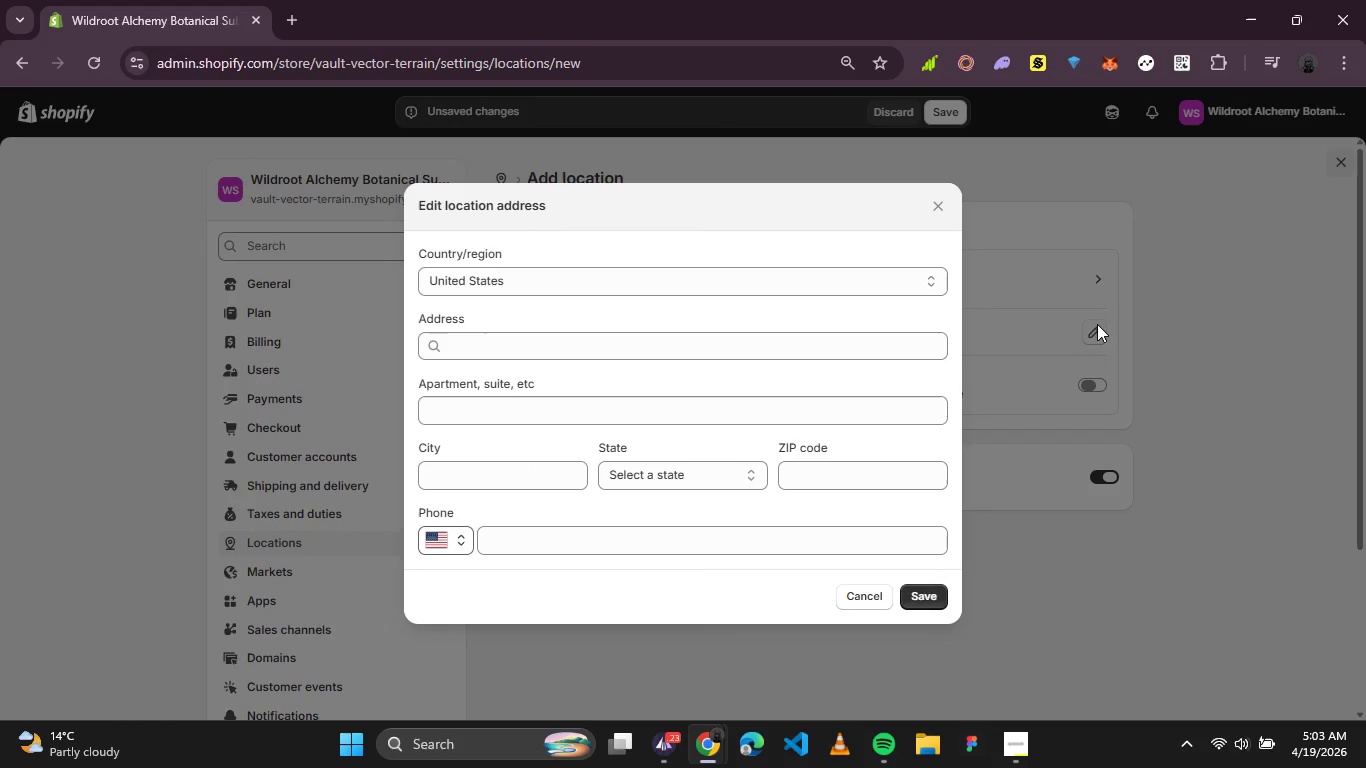 
wait(12.38)
 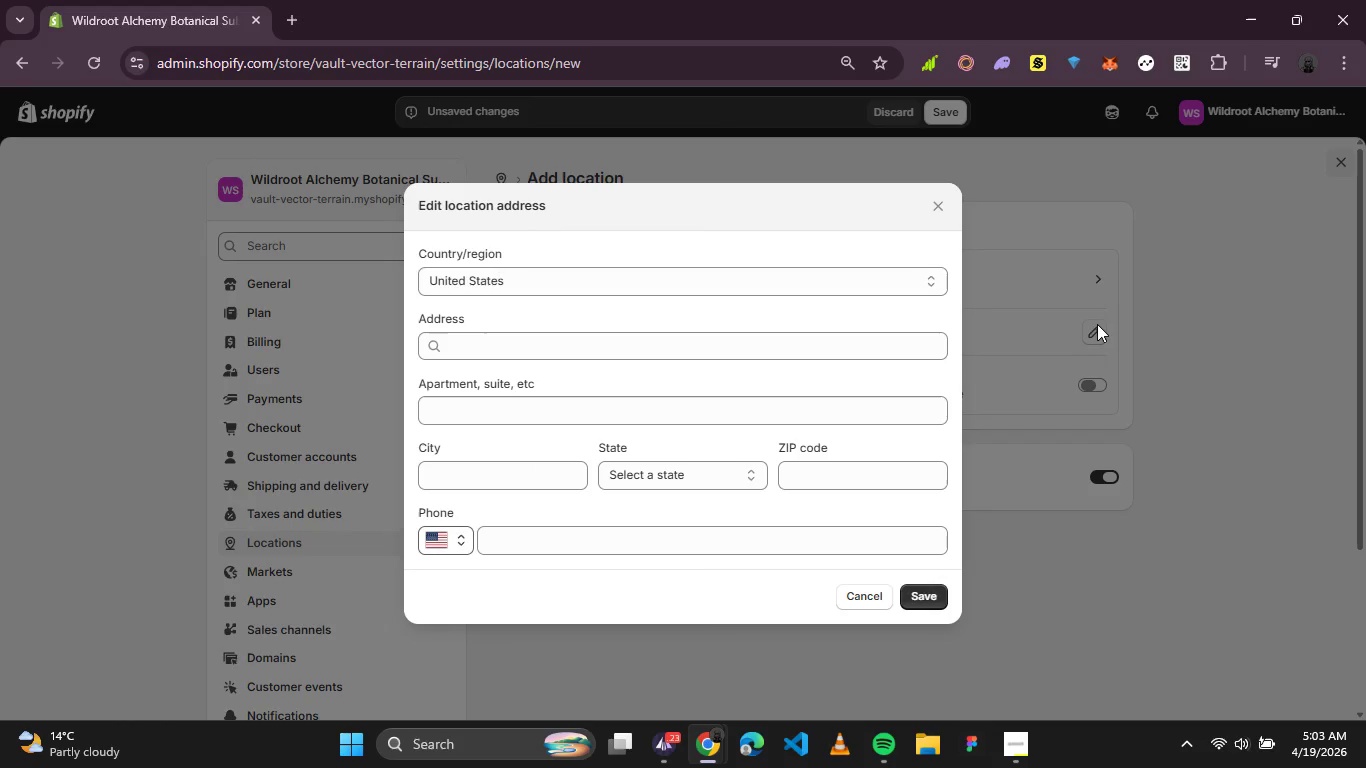 
left_click([911, 274])
 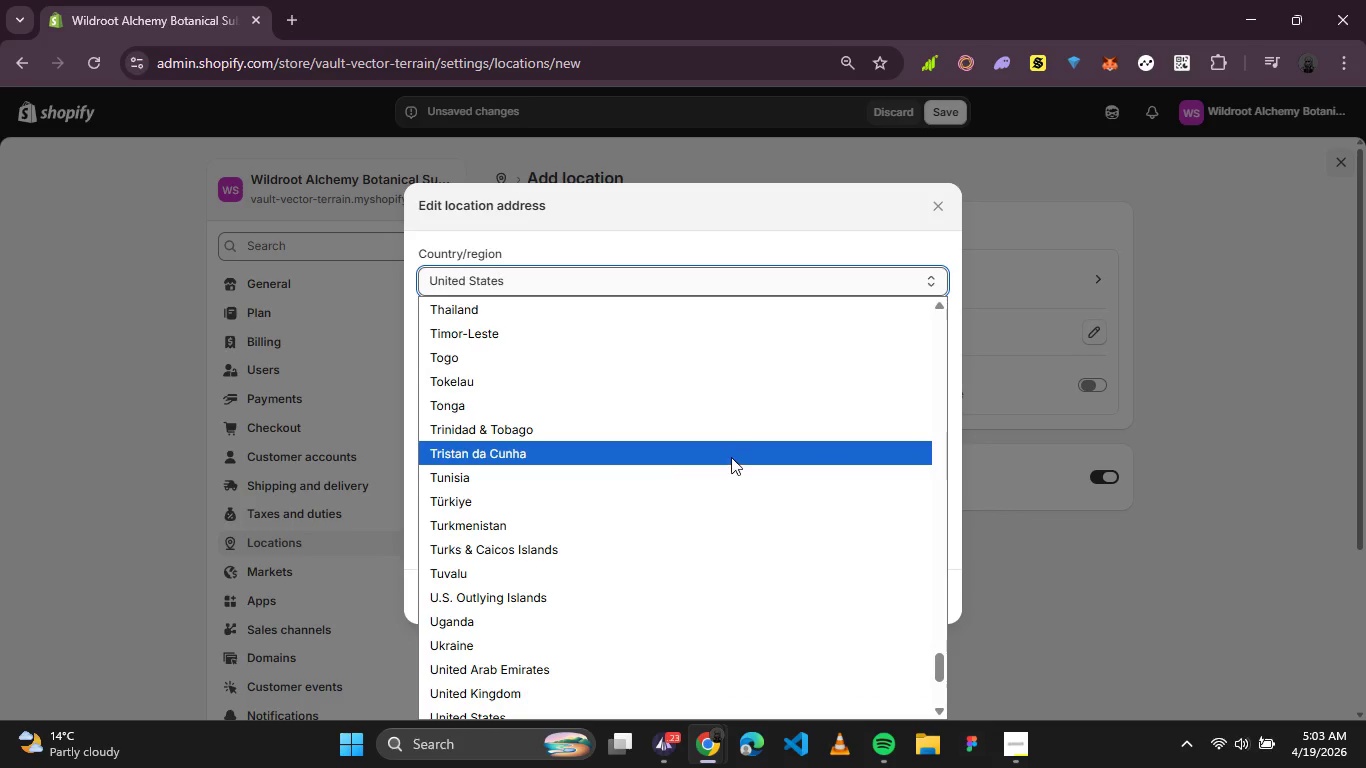 
scroll: coordinate [730, 459], scroll_direction: up, amount: 7.0
 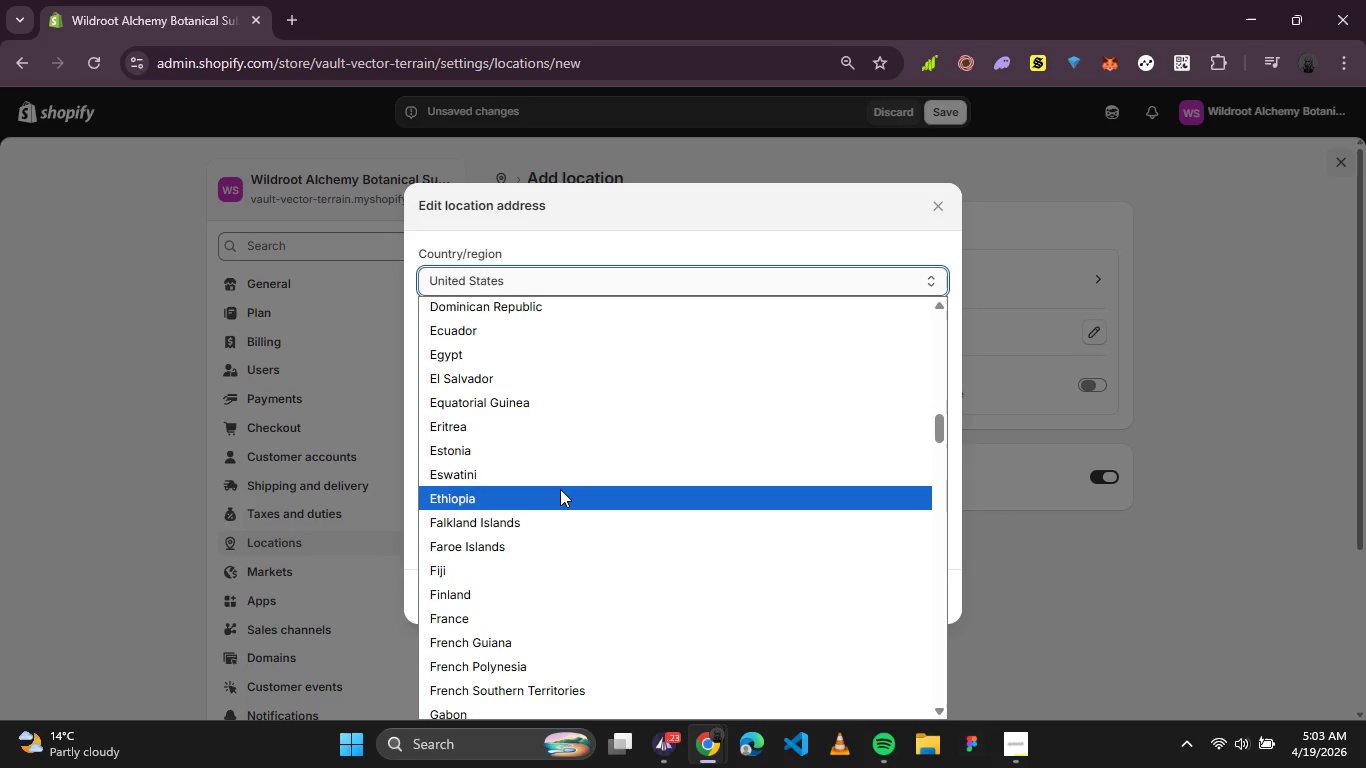 
left_click([560, 490])
 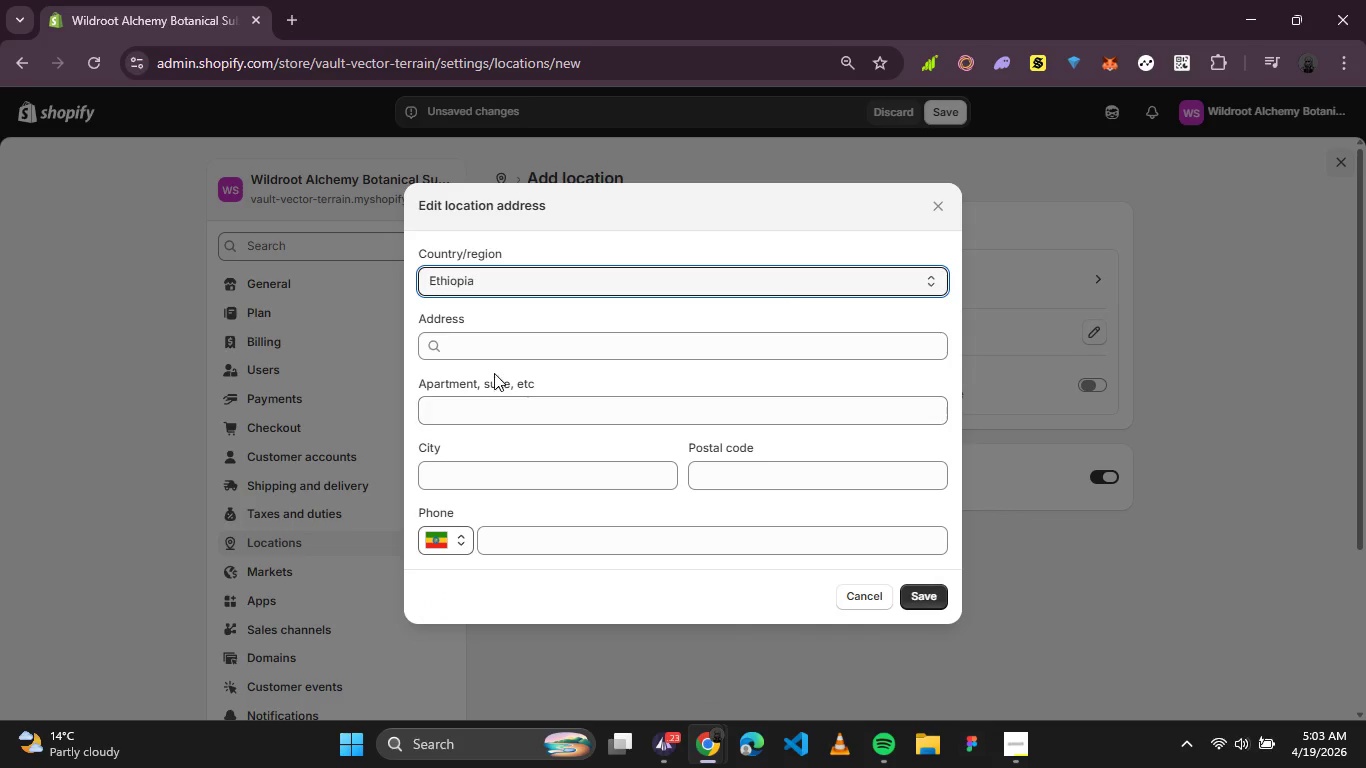 
left_click([507, 354])
 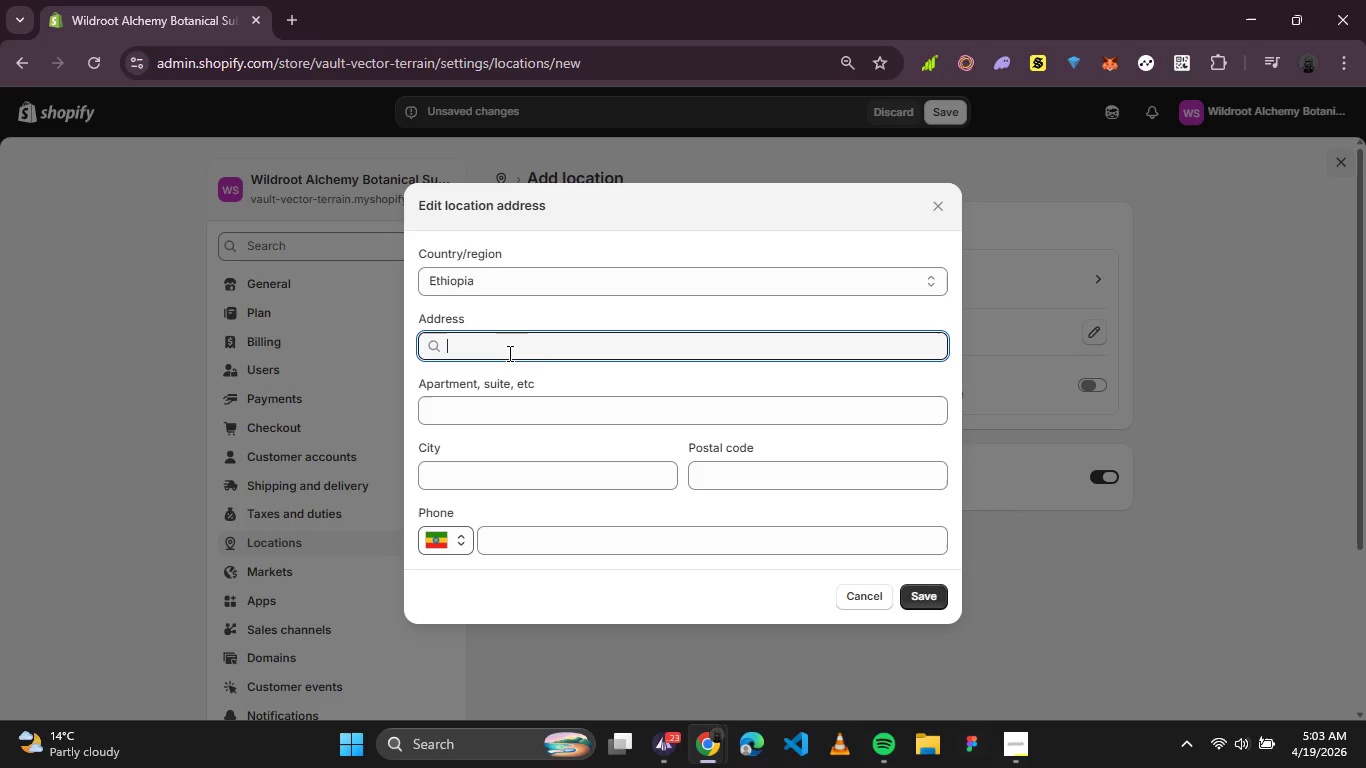 
type(add)
 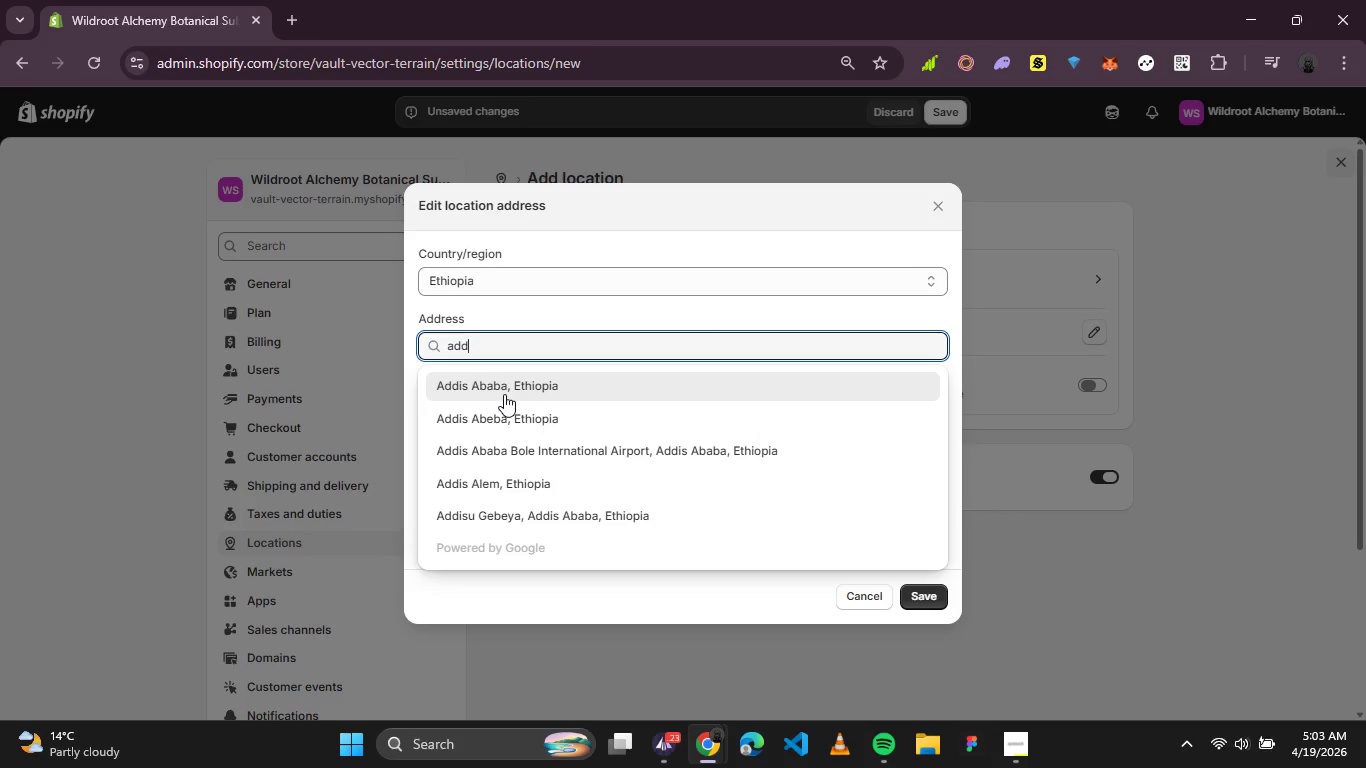 
left_click([504, 394])
 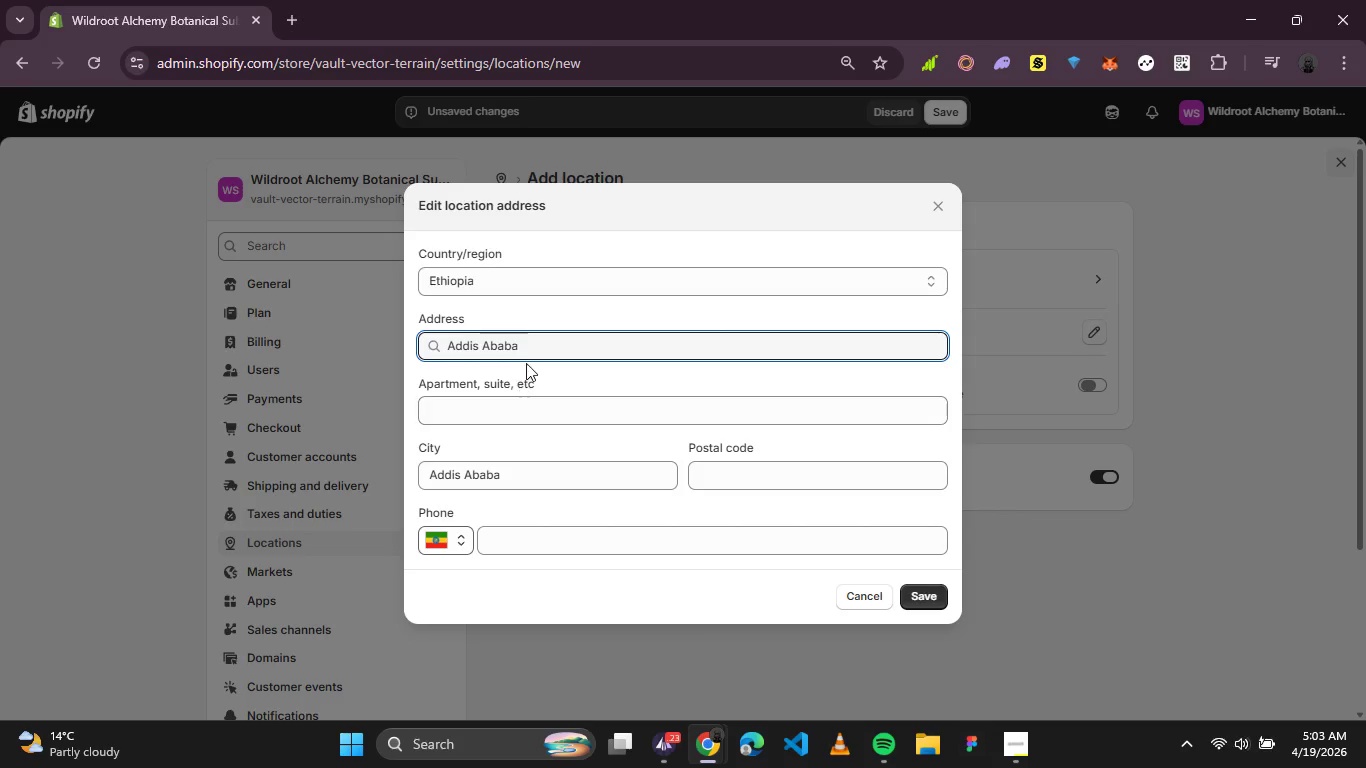 
left_click([541, 350])
 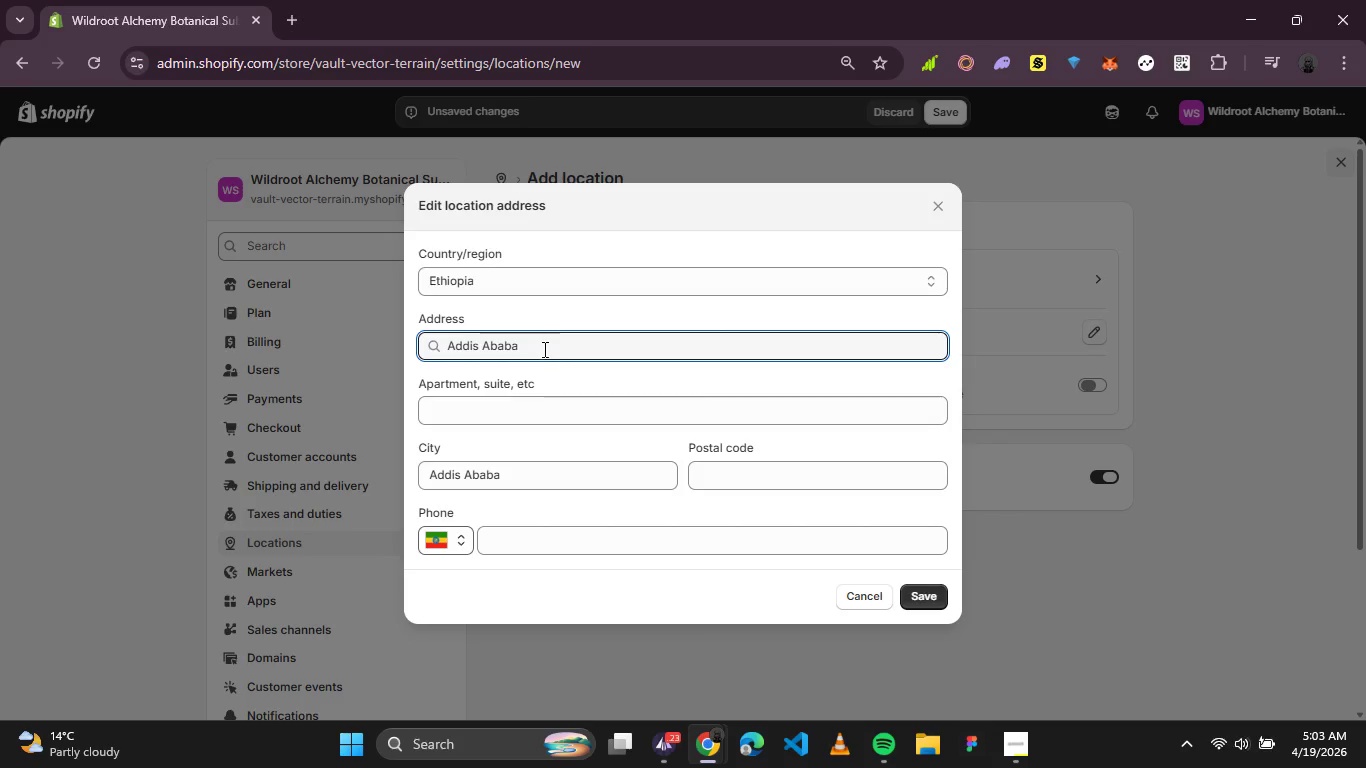 
left_click_drag(start_coordinate=[543, 349], to_coordinate=[400, 331])
 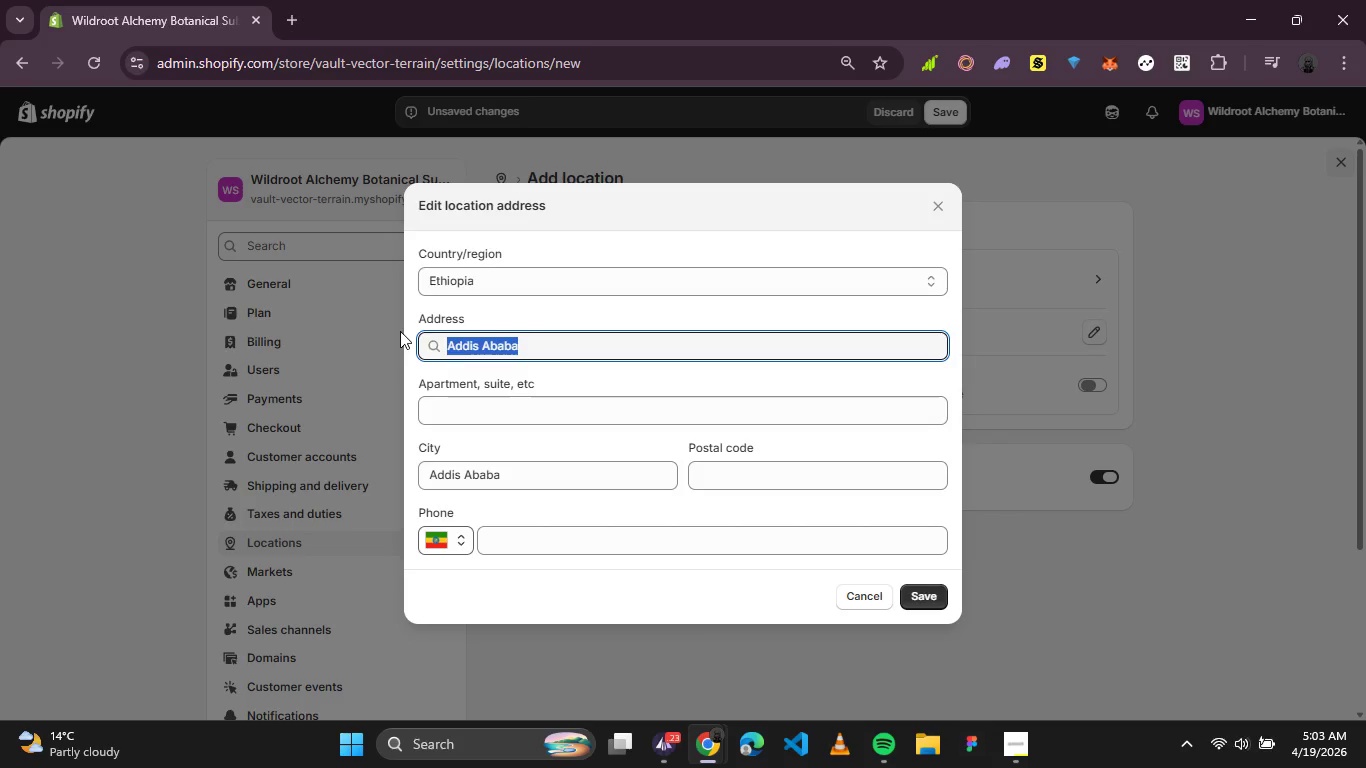 
type(addi)
 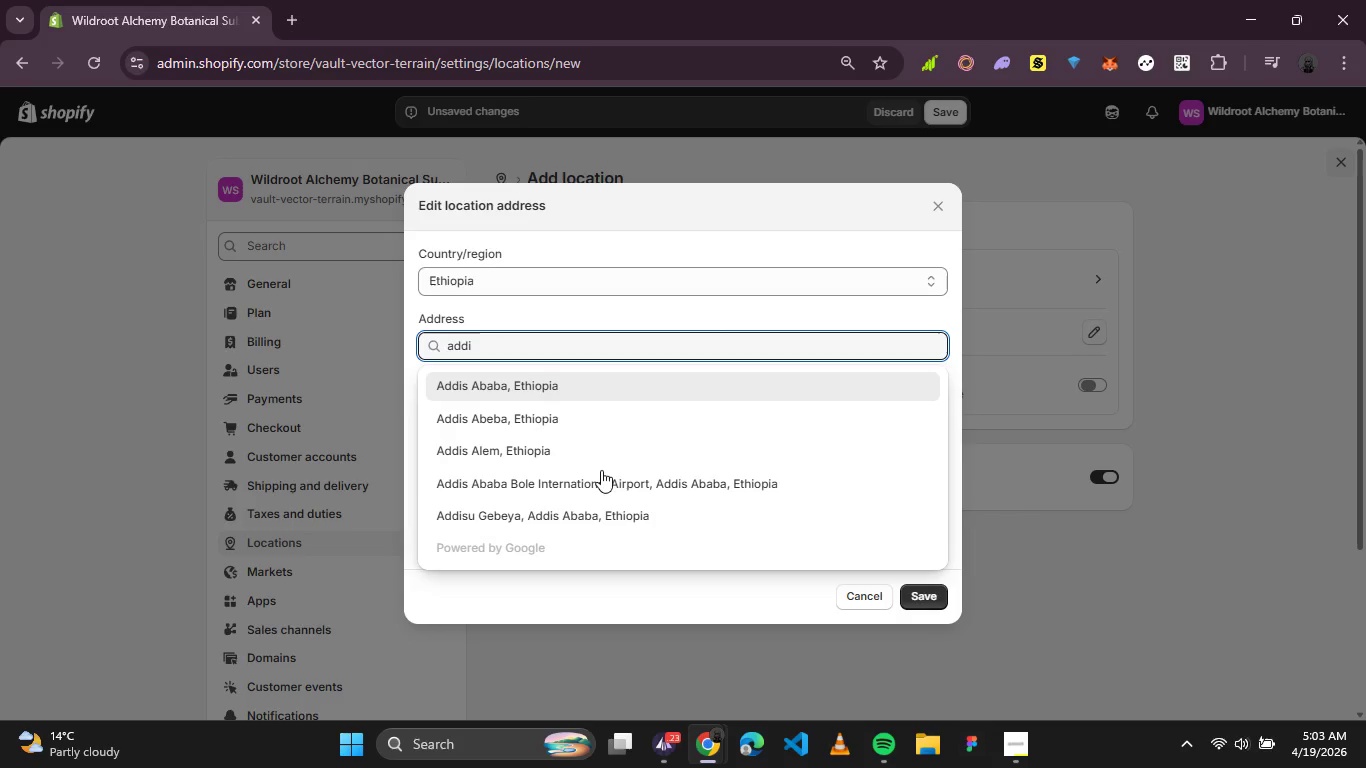 
left_click([599, 476])
 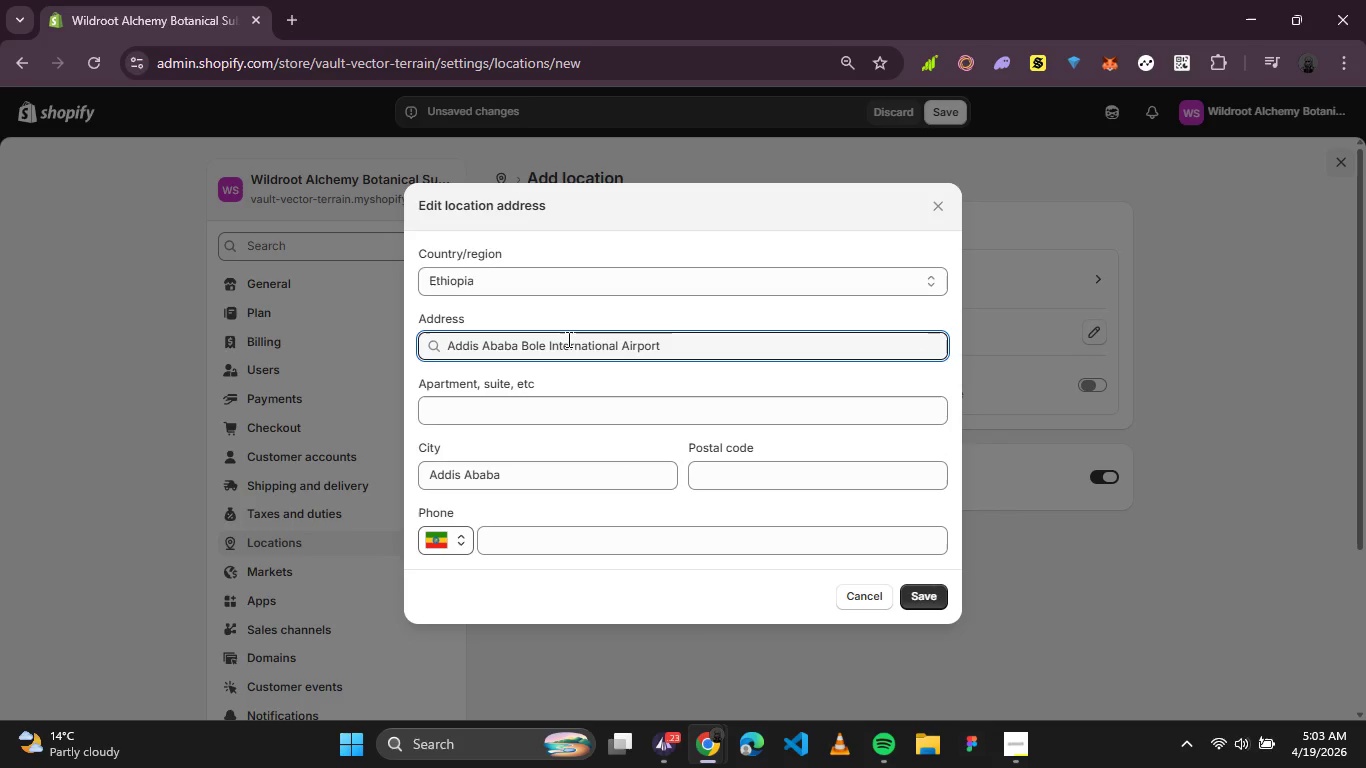 
left_click_drag(start_coordinate=[666, 349], to_coordinate=[523, 360])
 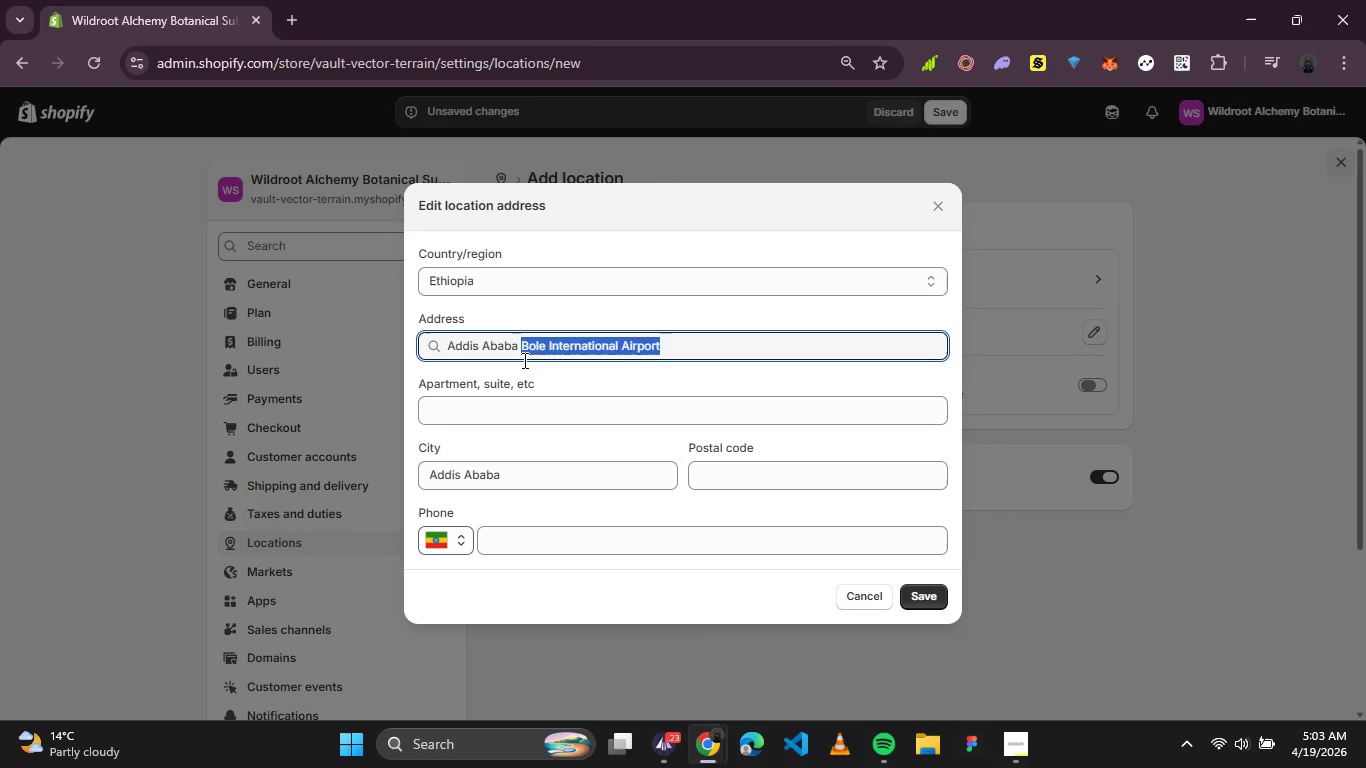 
key(Backspace)
 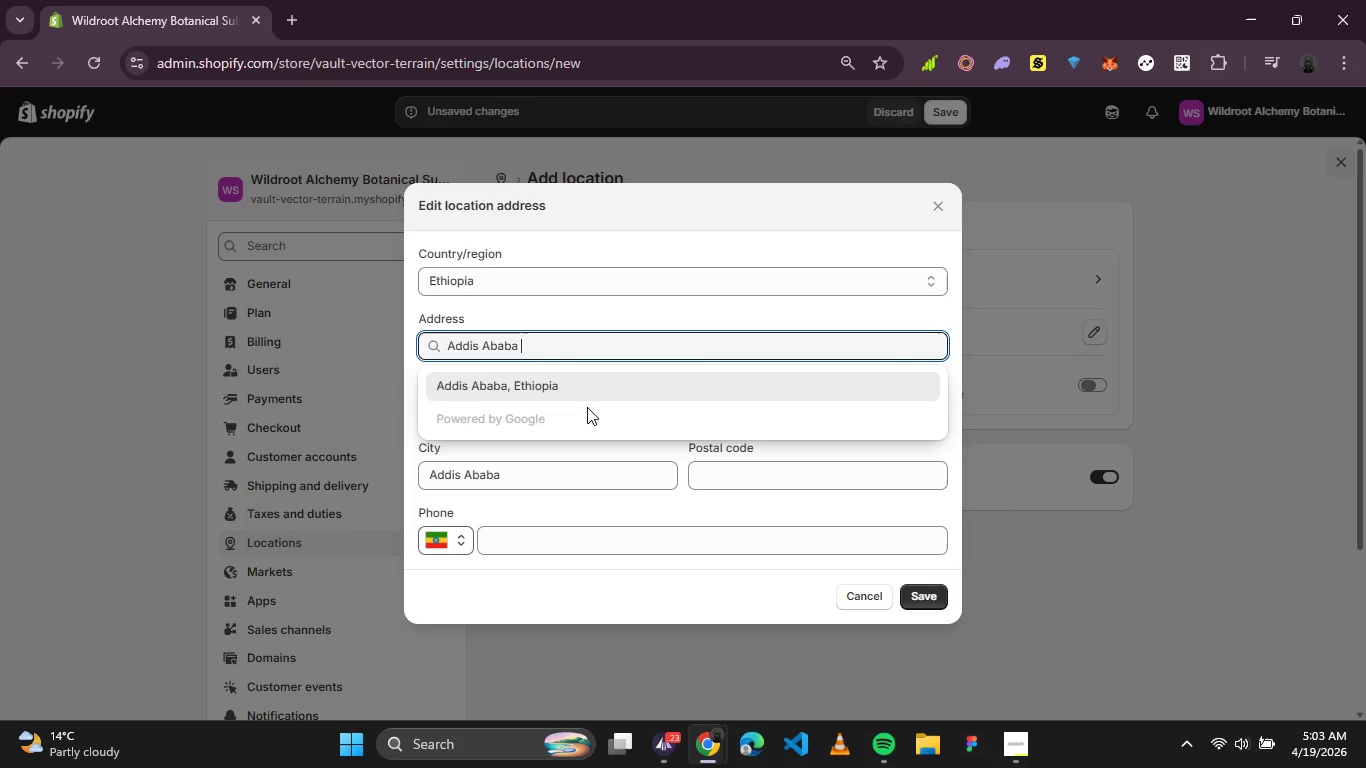 
left_click([557, 387])
 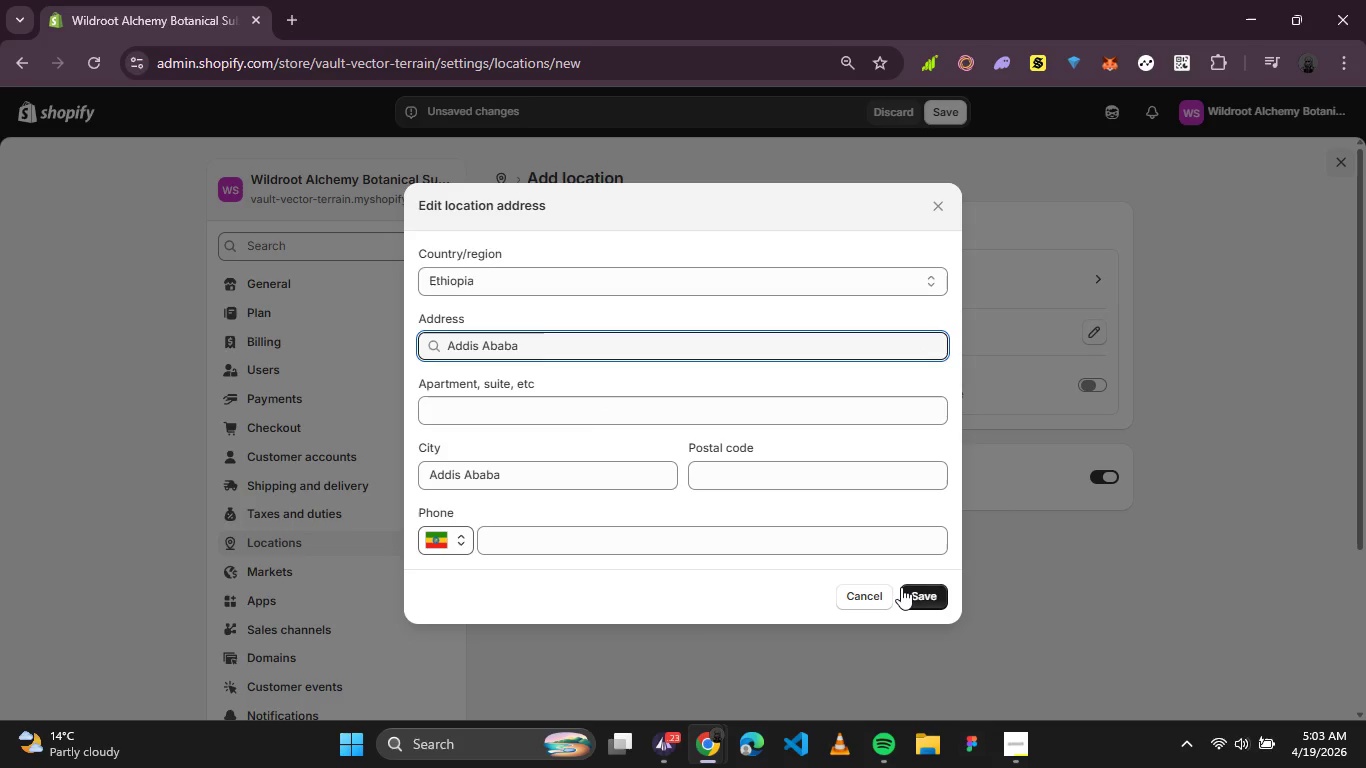 
left_click([904, 589])
 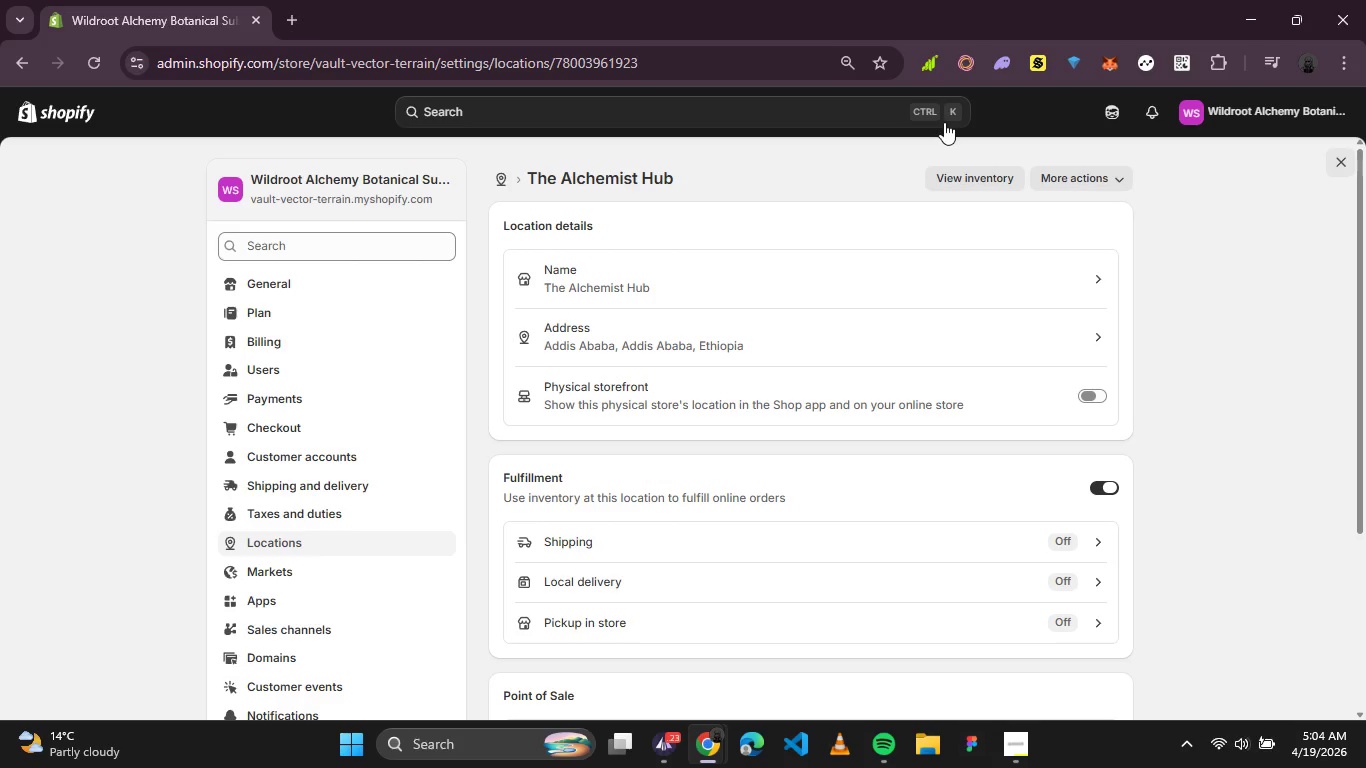 
wait(53.5)
 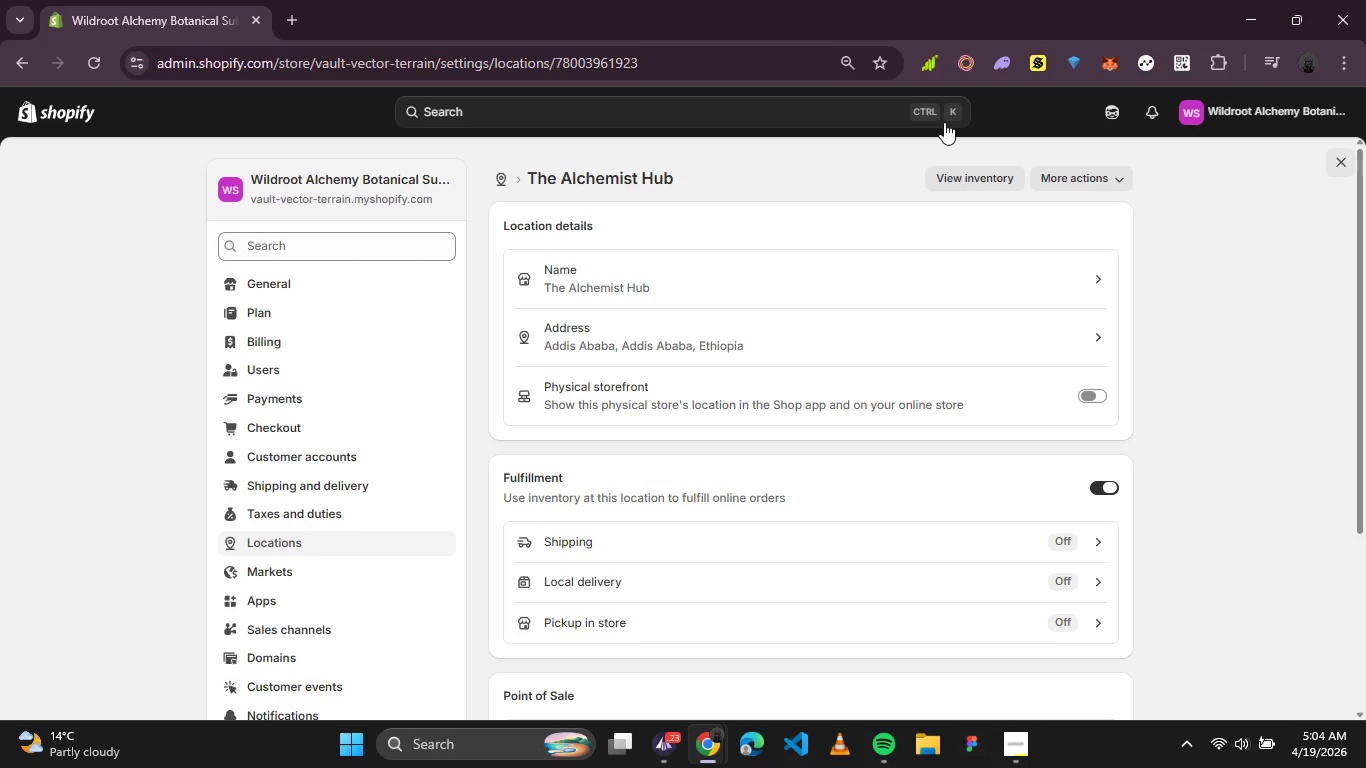 
scroll: coordinate [938, 496], scroll_direction: down, amount: 2.0
 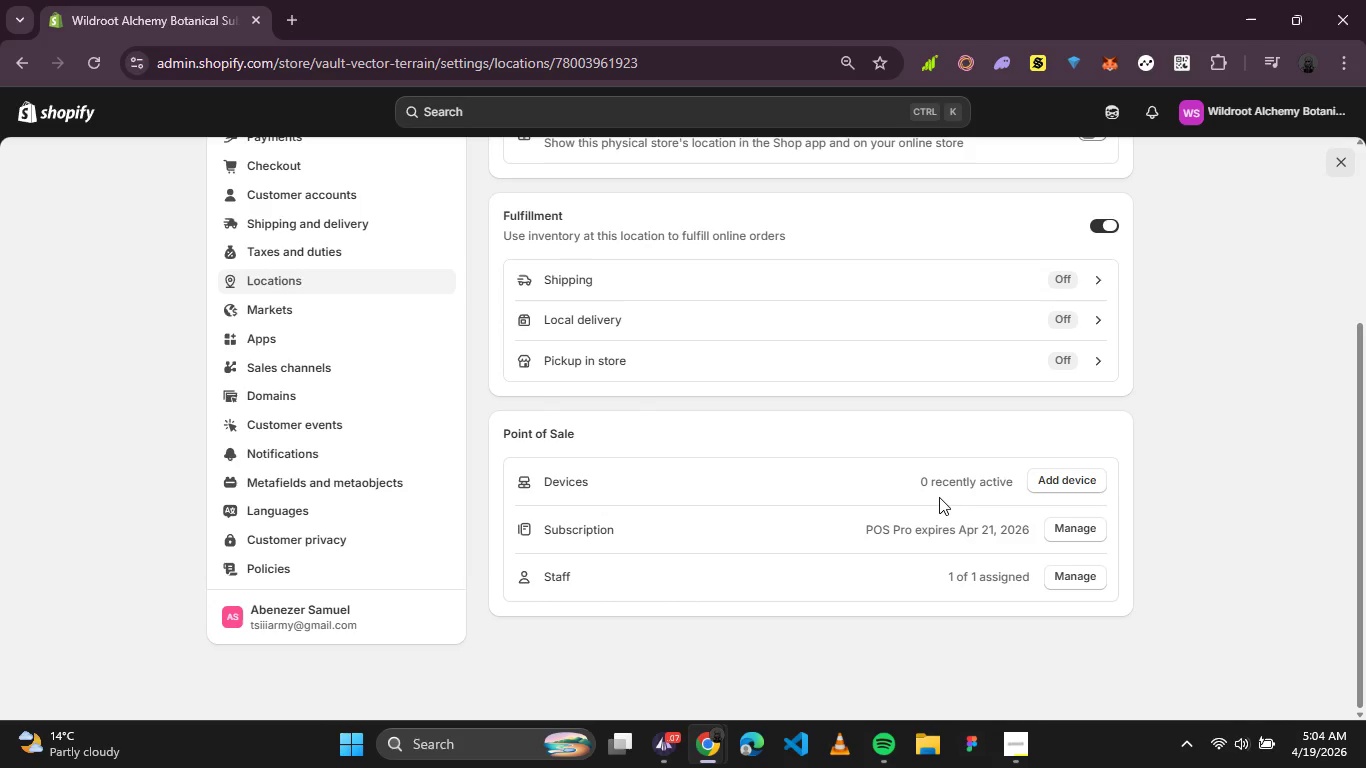 
scroll: coordinate [939, 497], scroll_direction: up, amount: 4.0
 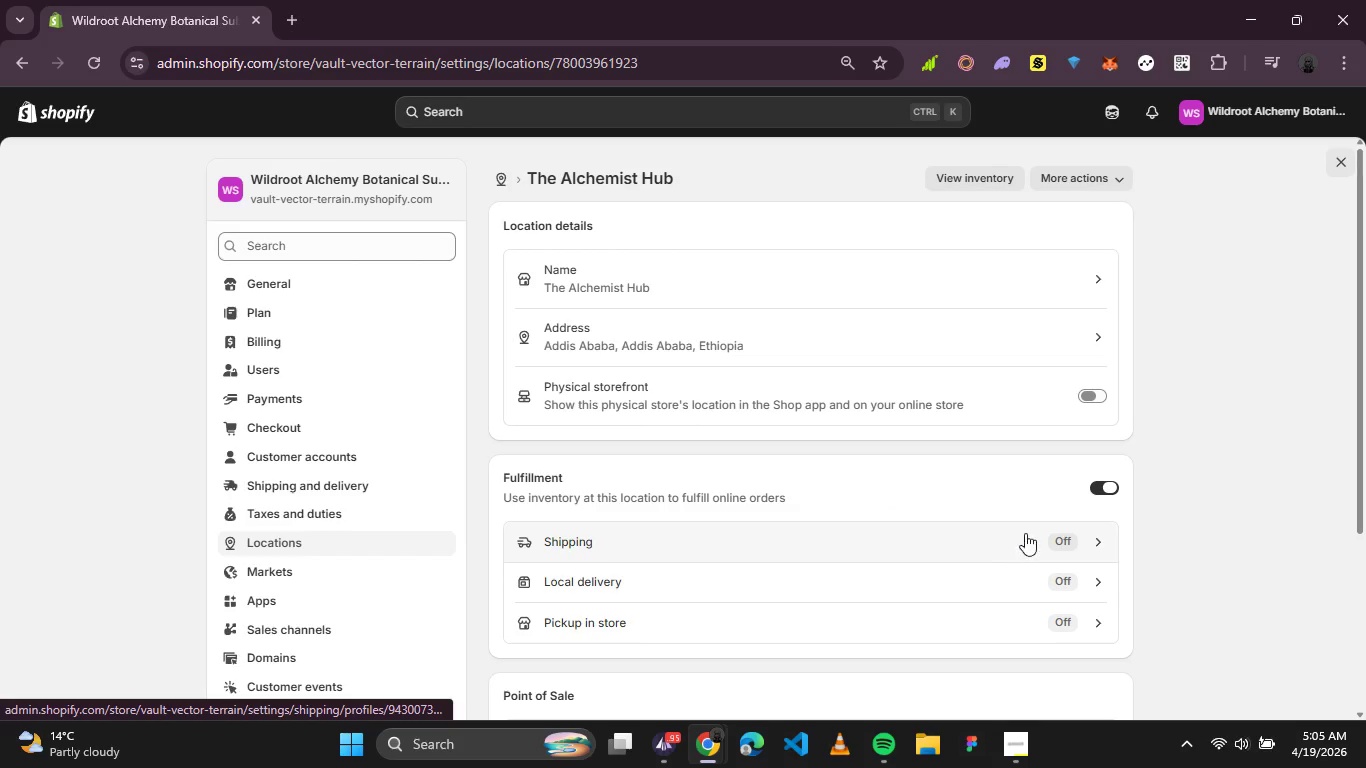 
wait(14.44)
 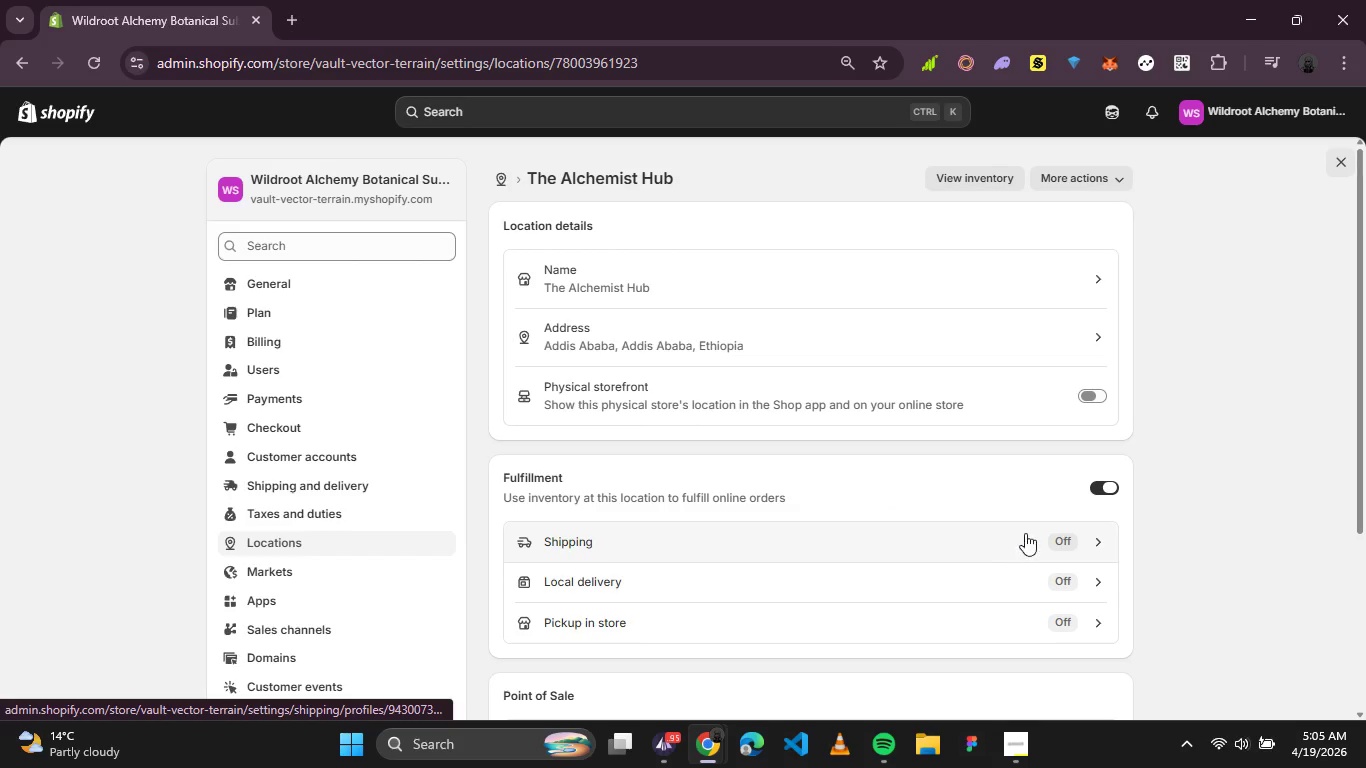 
left_click([1082, 545])
 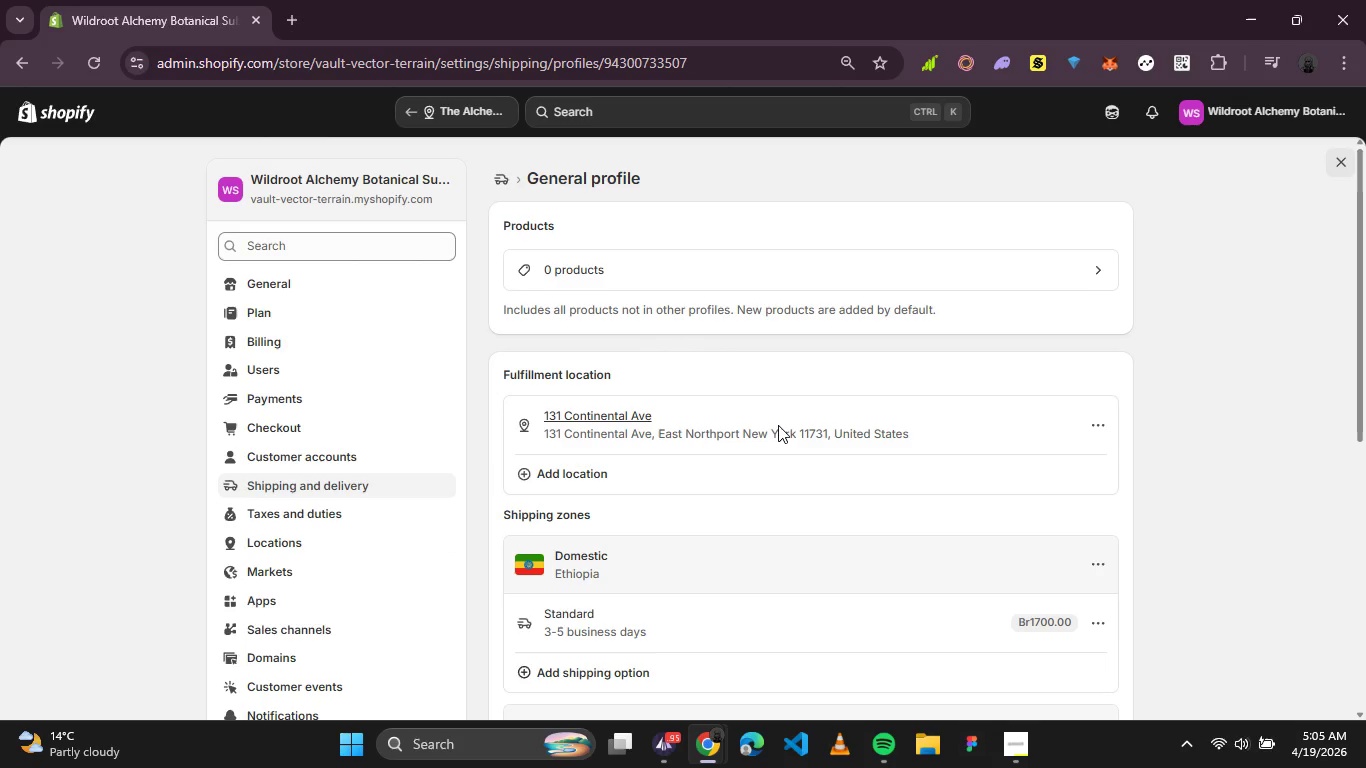 
wait(6.45)
 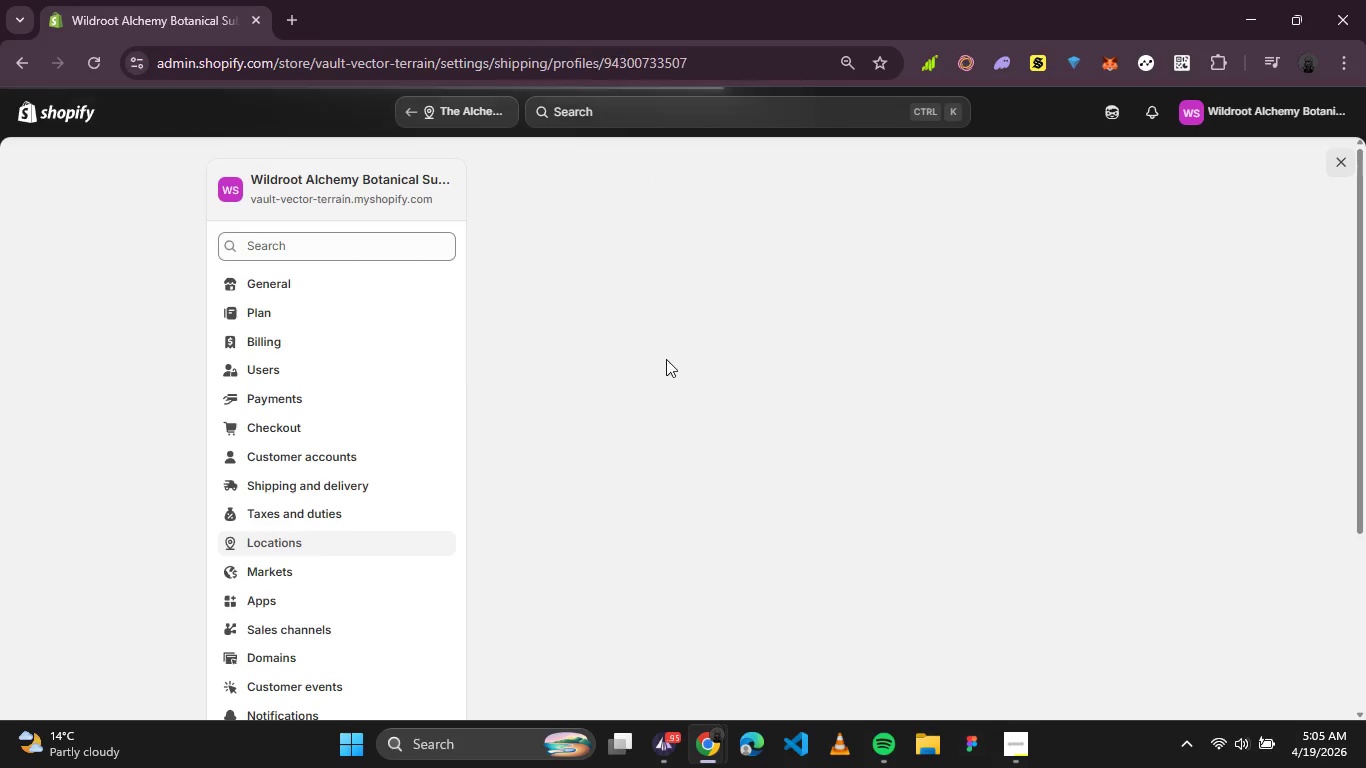 
left_click([500, 184])
 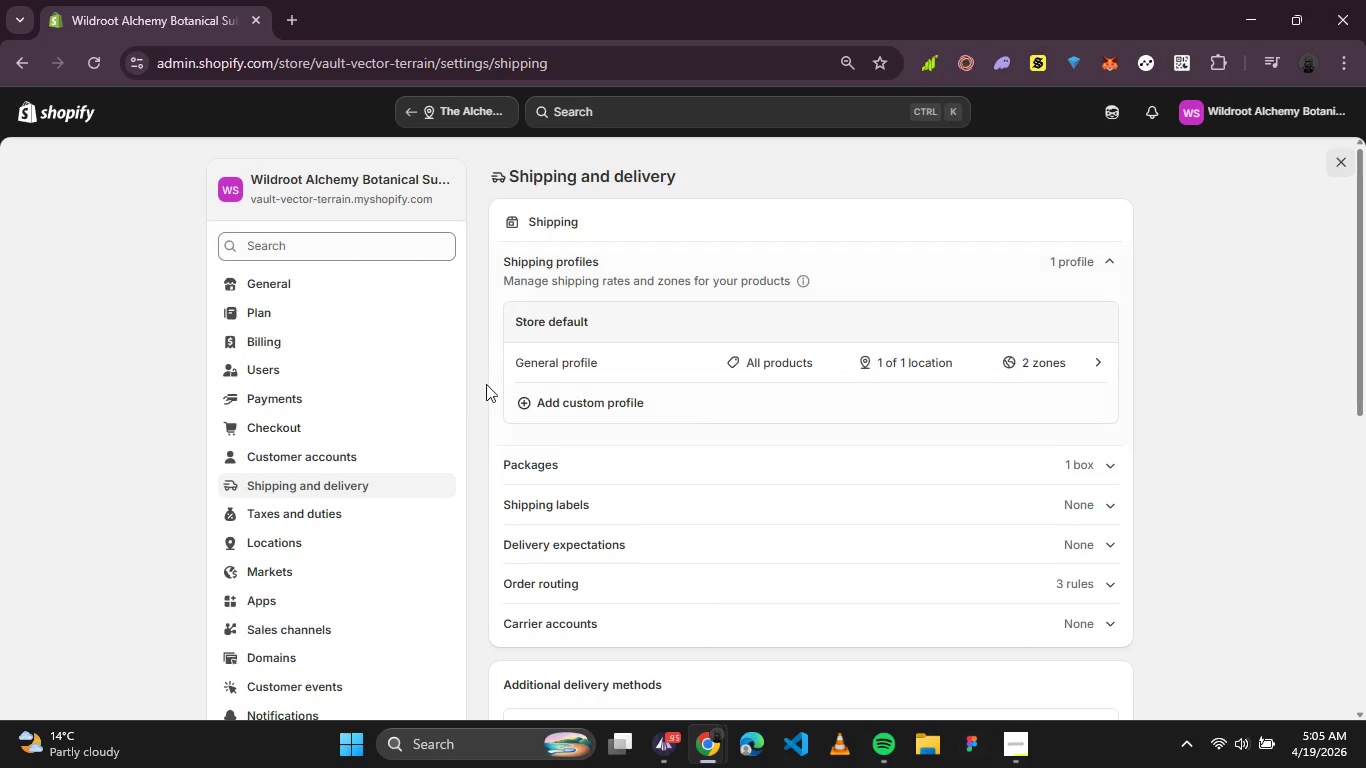 
scroll: coordinate [310, 560], scroll_direction: down, amount: 2.0
 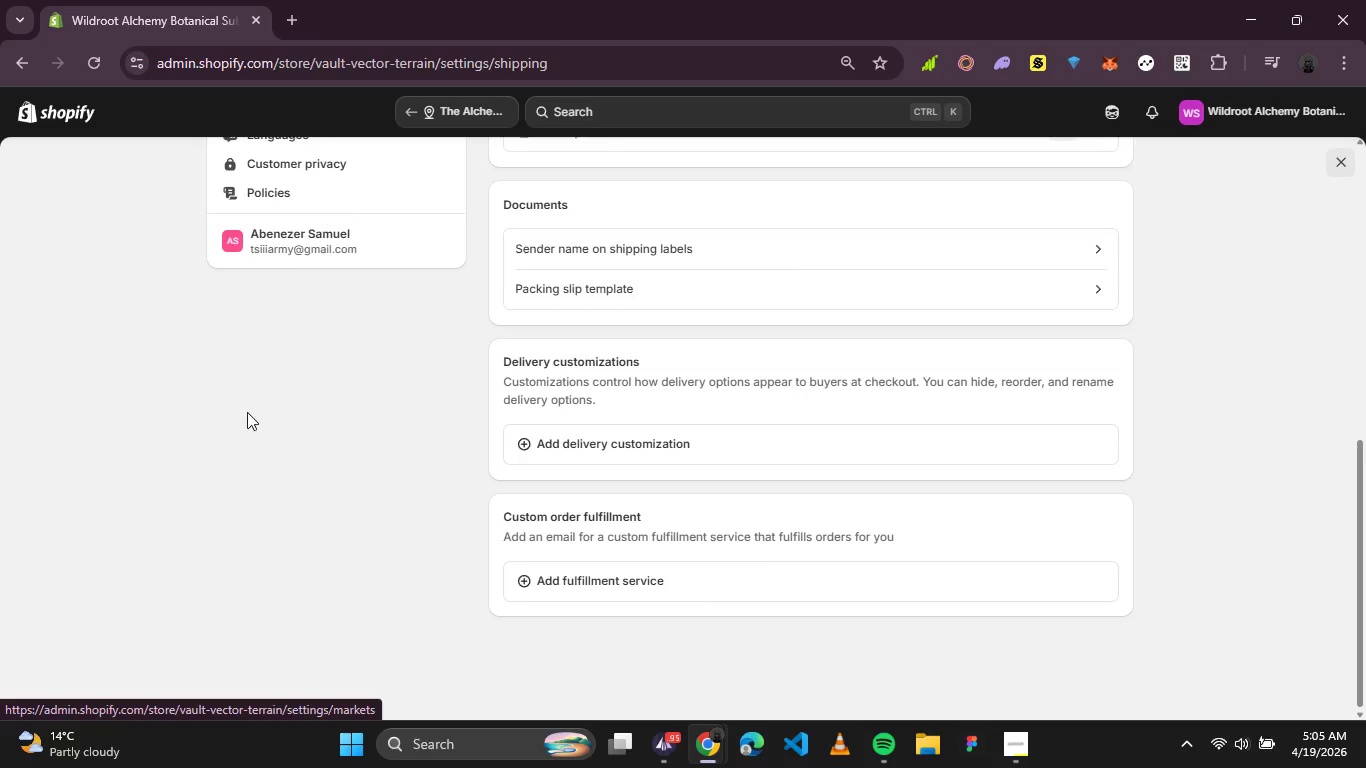 
scroll: coordinate [292, 432], scroll_direction: up, amount: 2.0
 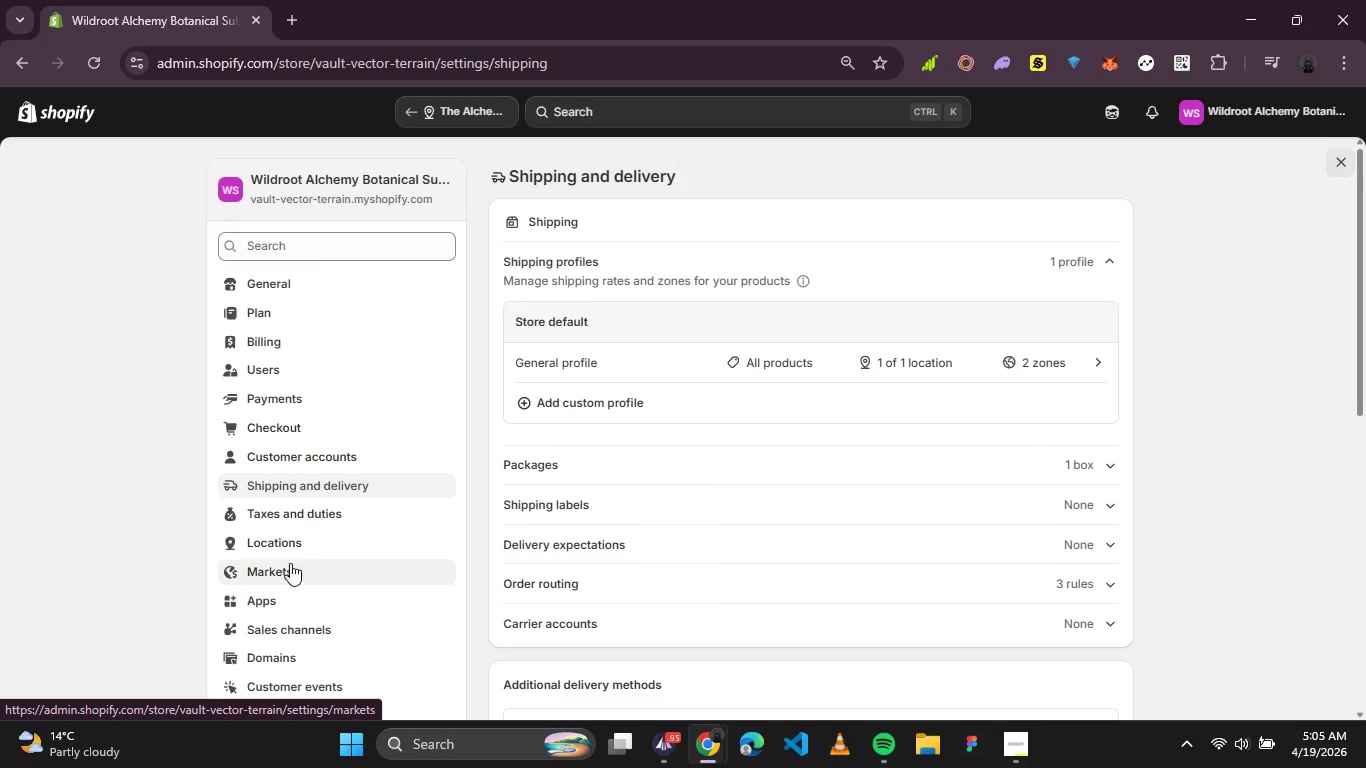 
left_click([290, 547])
 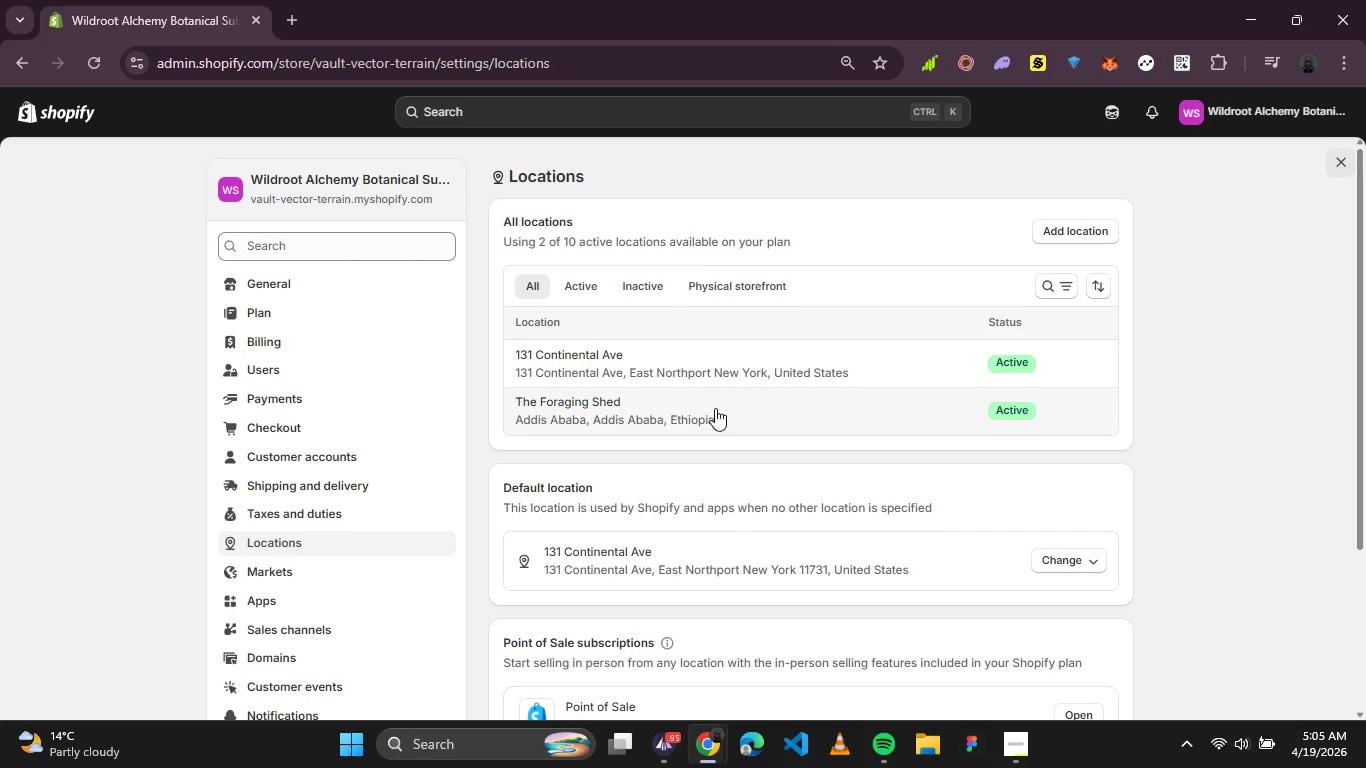 
wait(11.39)
 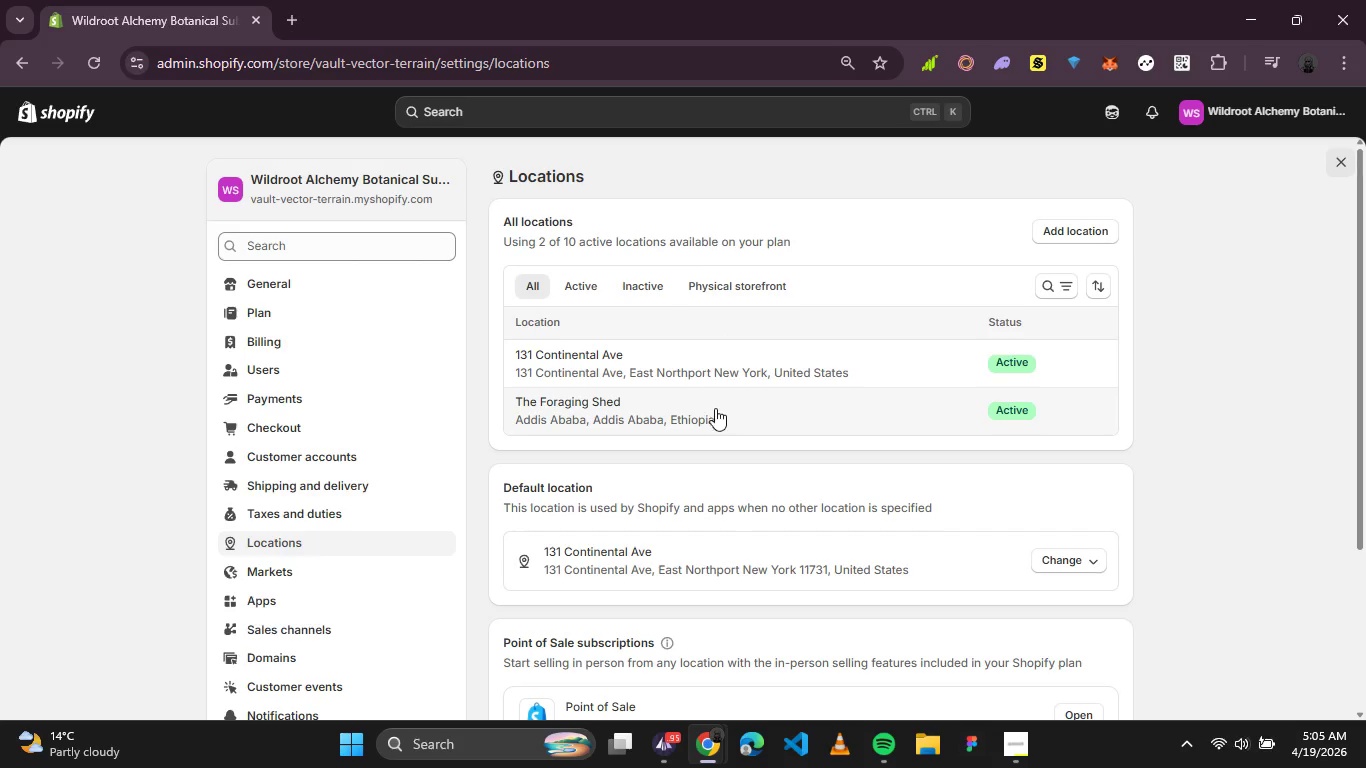 
scroll: coordinate [773, 394], scroll_direction: none, amount: 0.0
 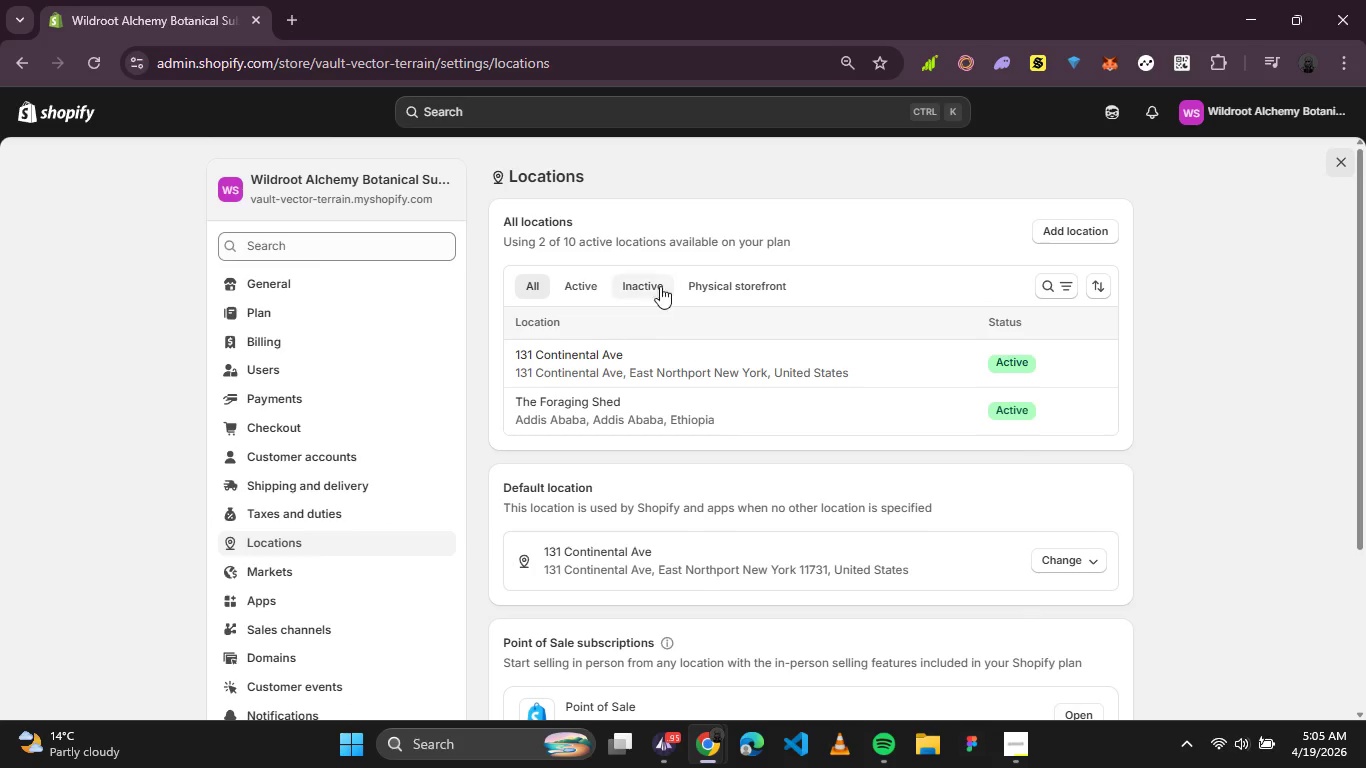 
left_click([660, 277])
 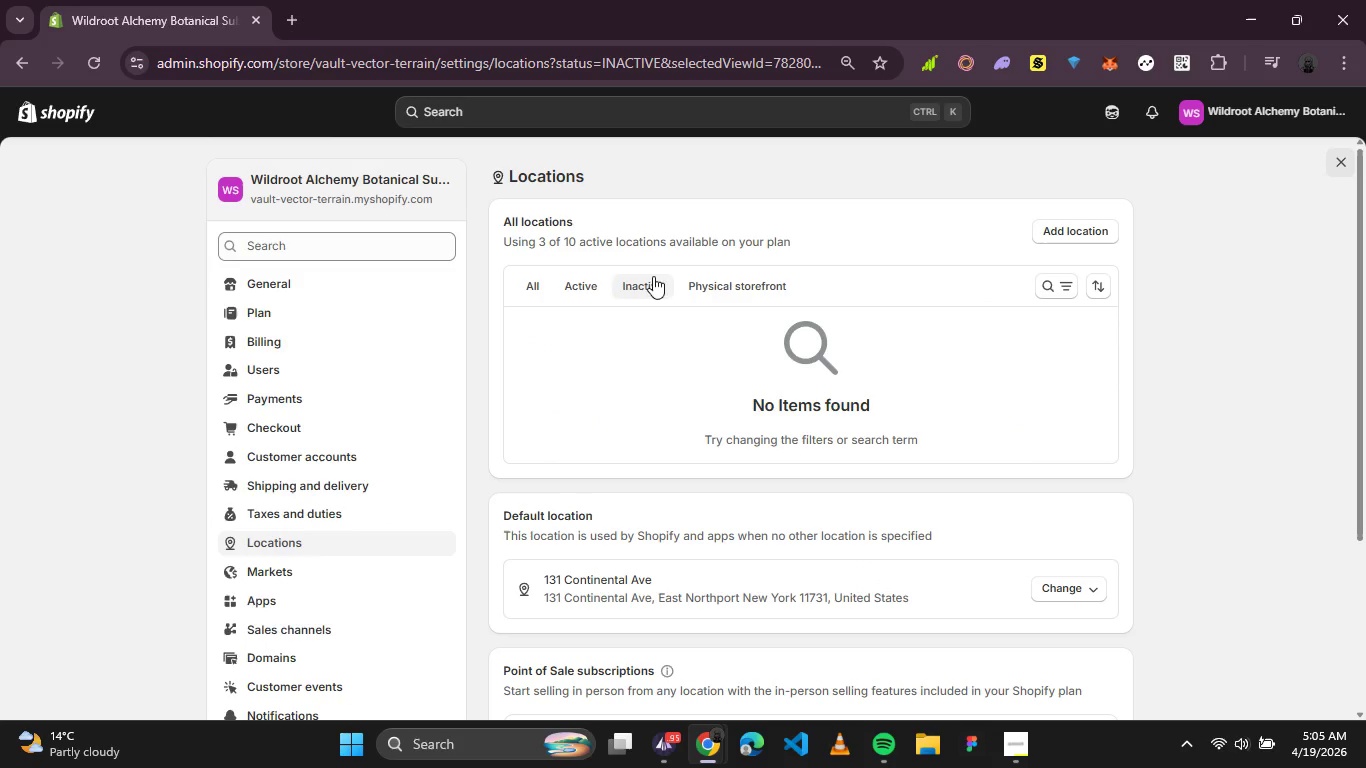 
left_click([566, 286])
 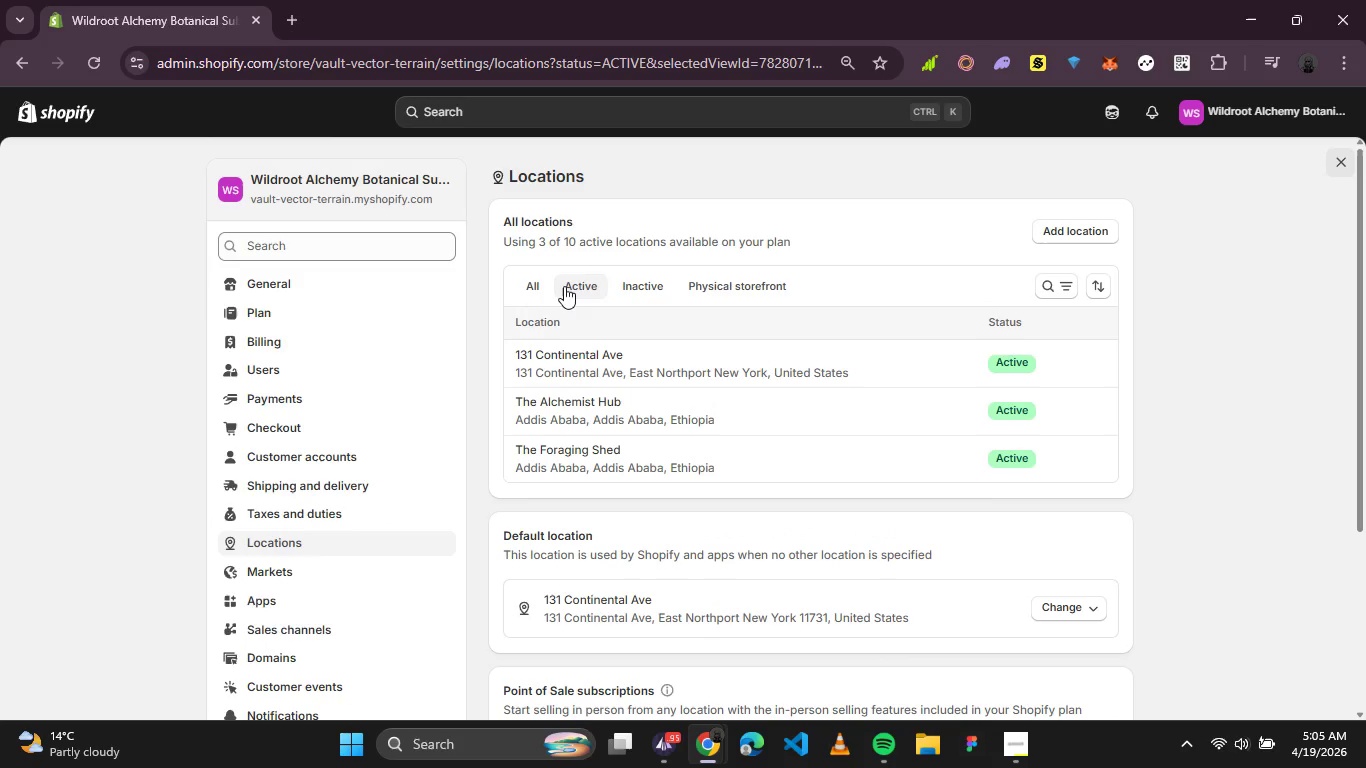 
left_click([528, 289])
 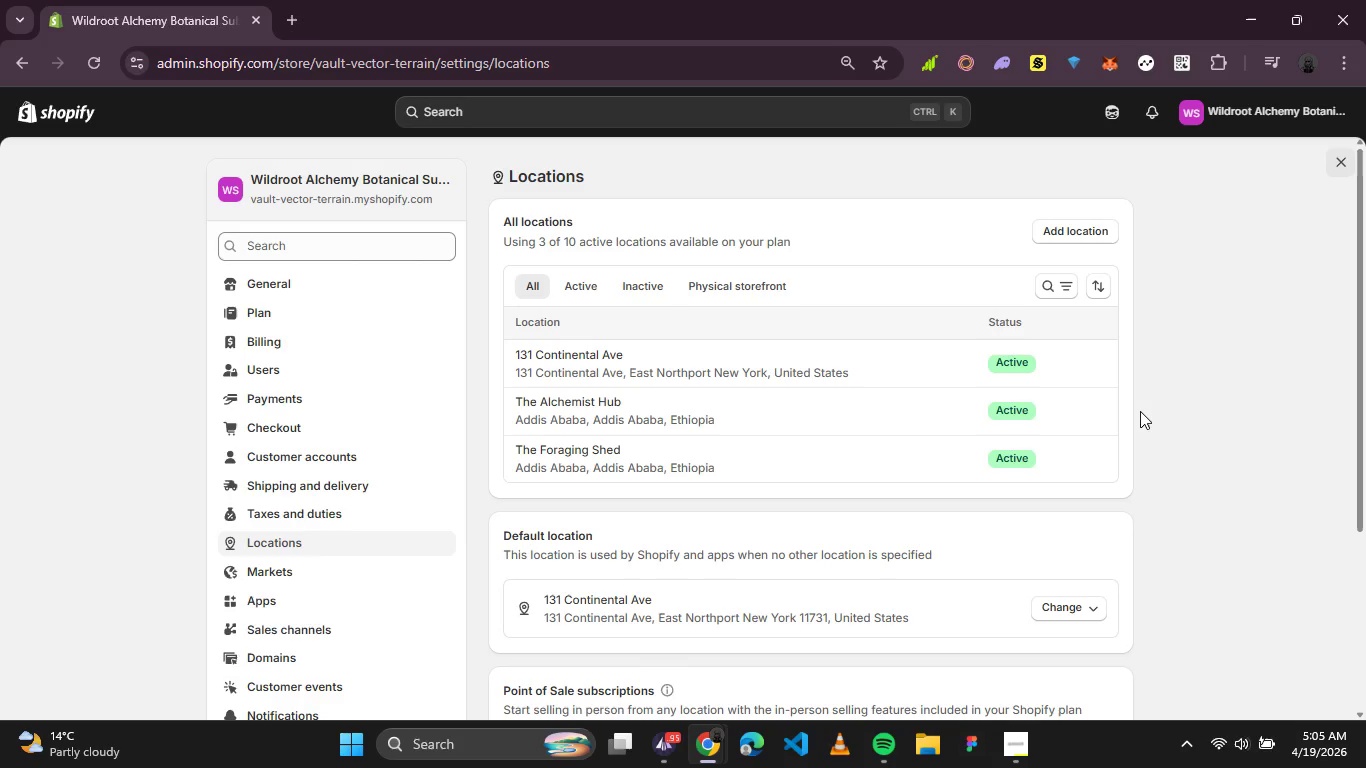 
wait(7.19)
 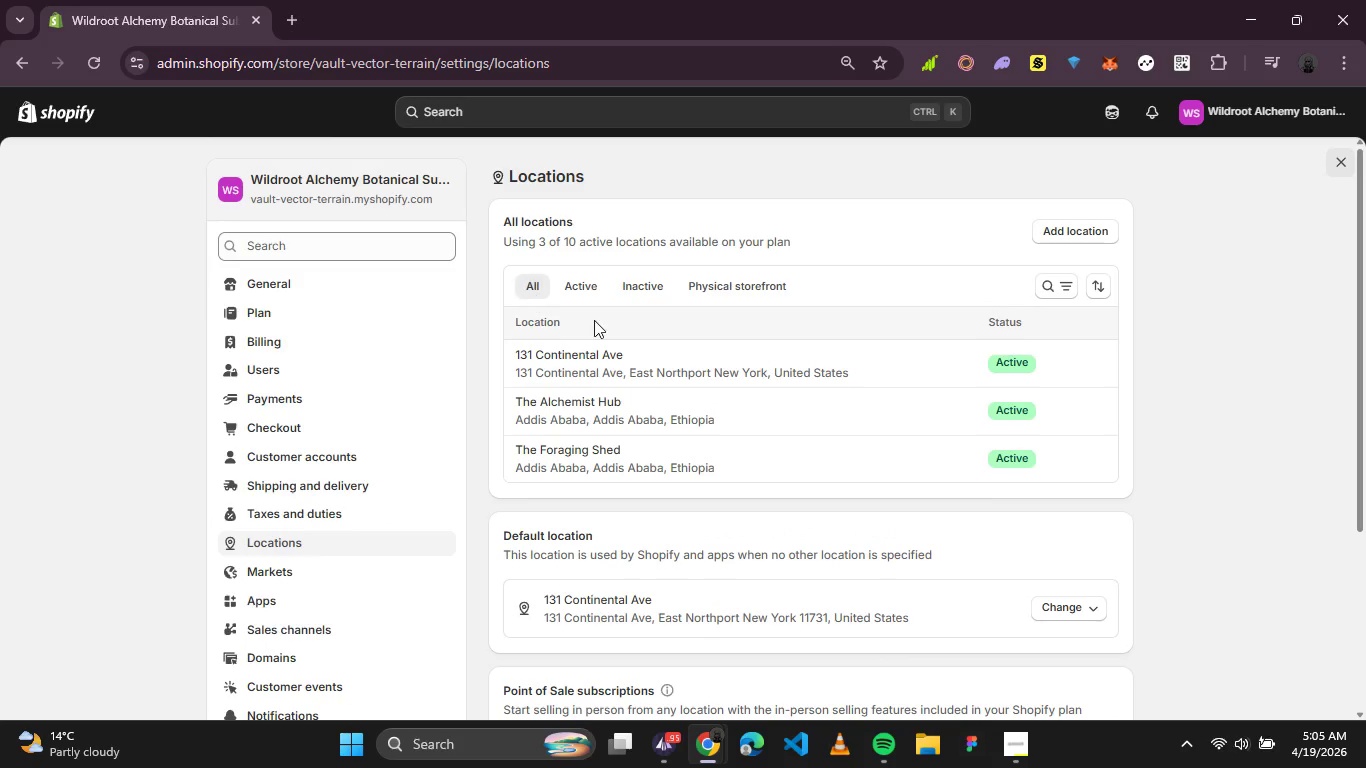 
left_click([591, 395])
 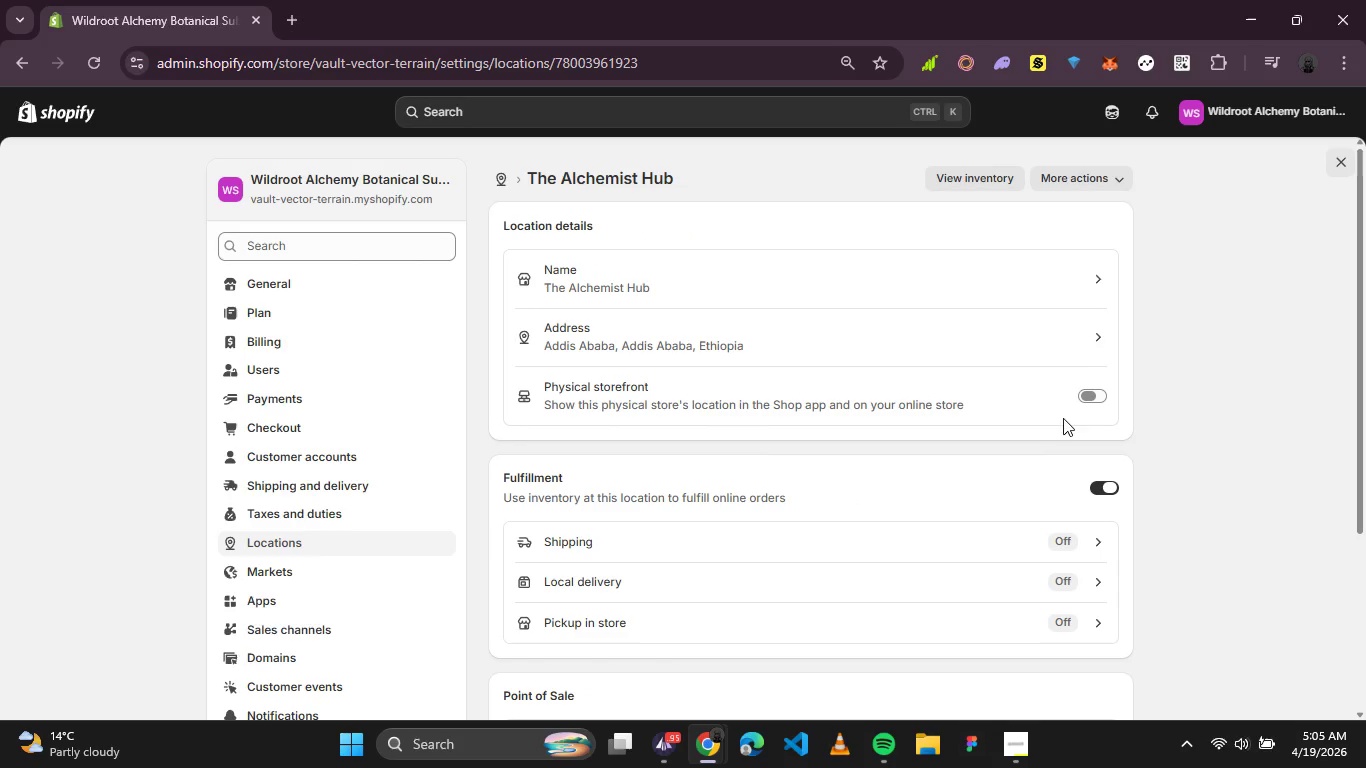 
wait(5.92)
 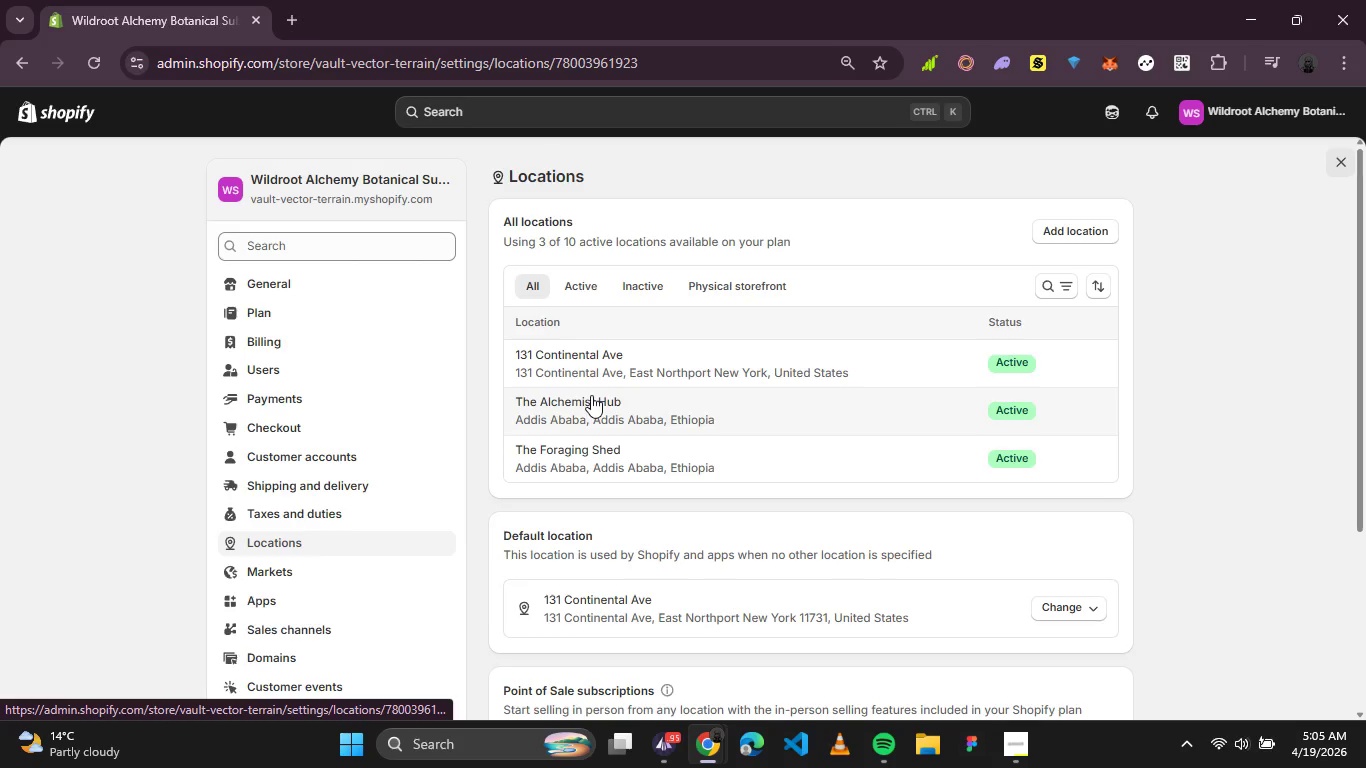 
left_click([1093, 401])
 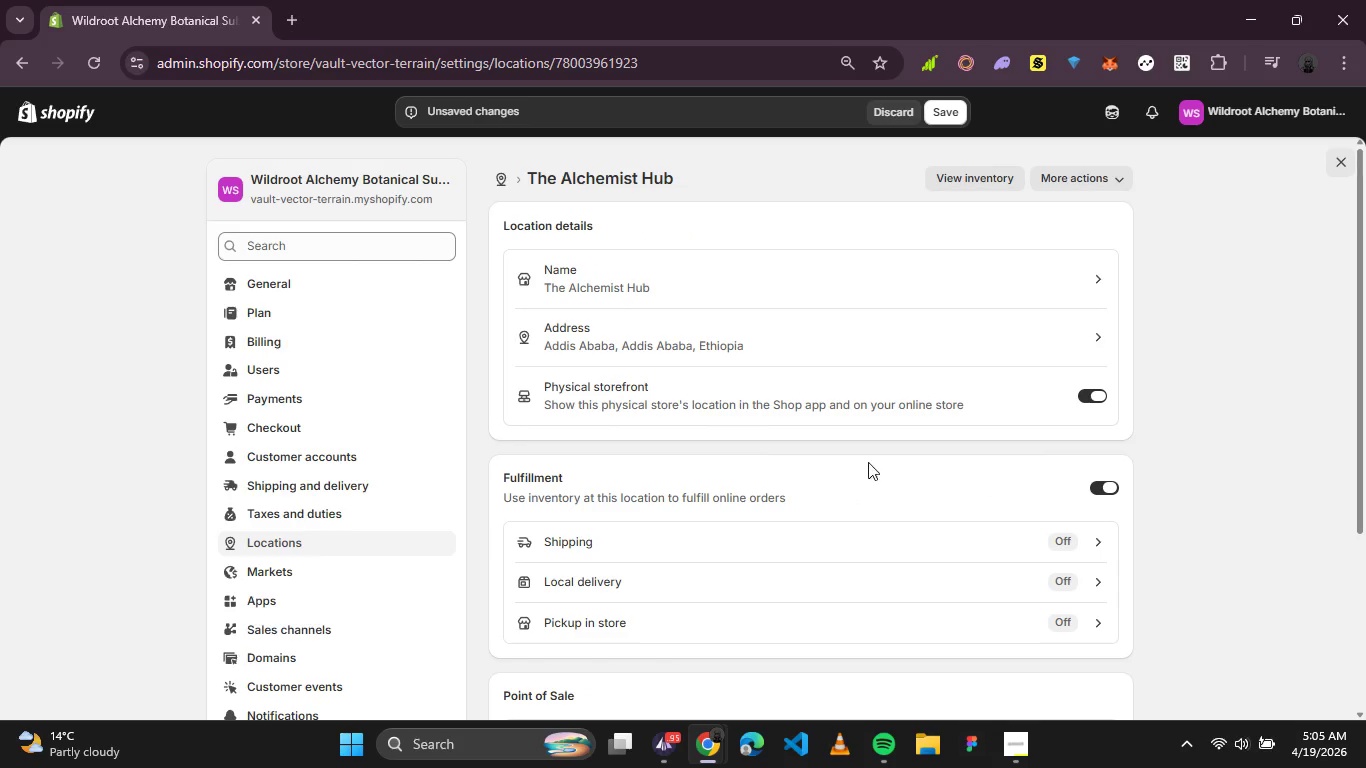 
scroll: coordinate [821, 440], scroll_direction: down, amount: 1.0
 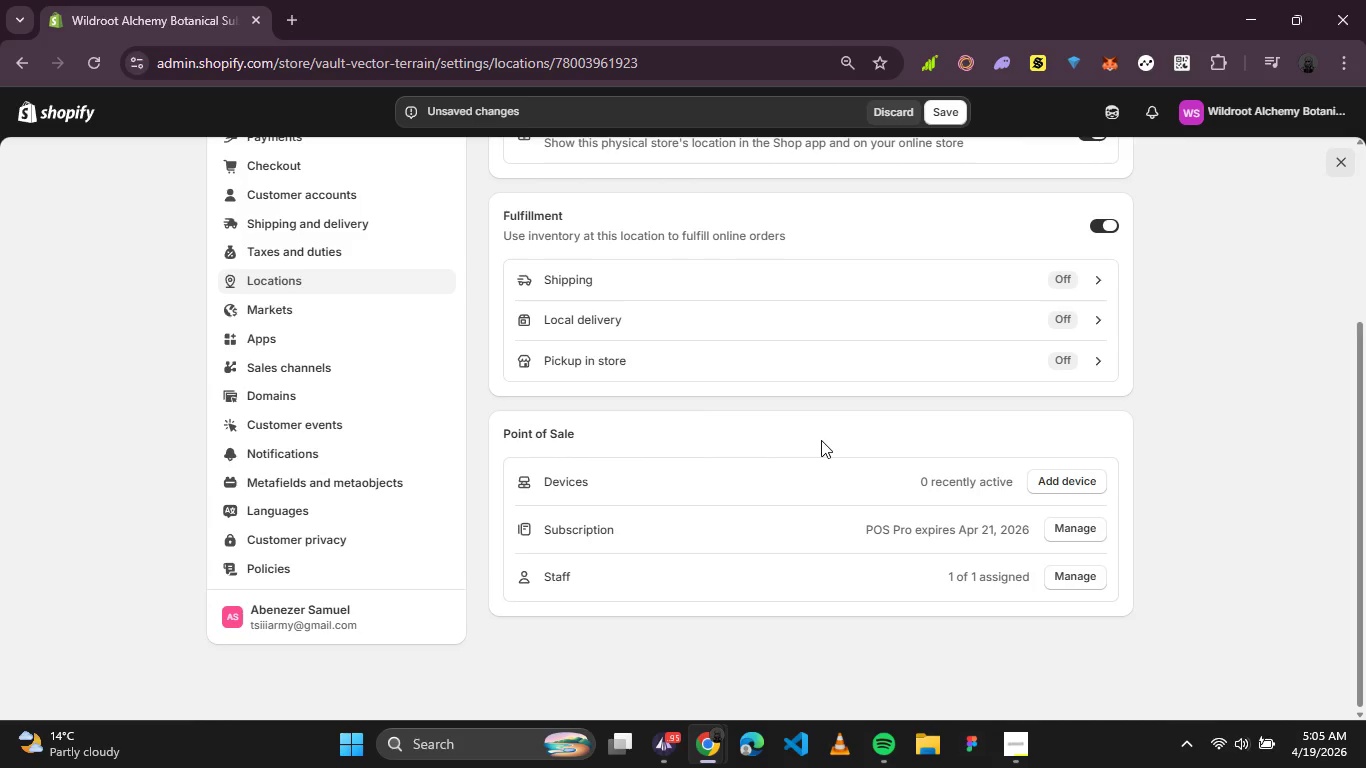 
scroll: coordinate [821, 440], scroll_direction: up, amount: 1.0
 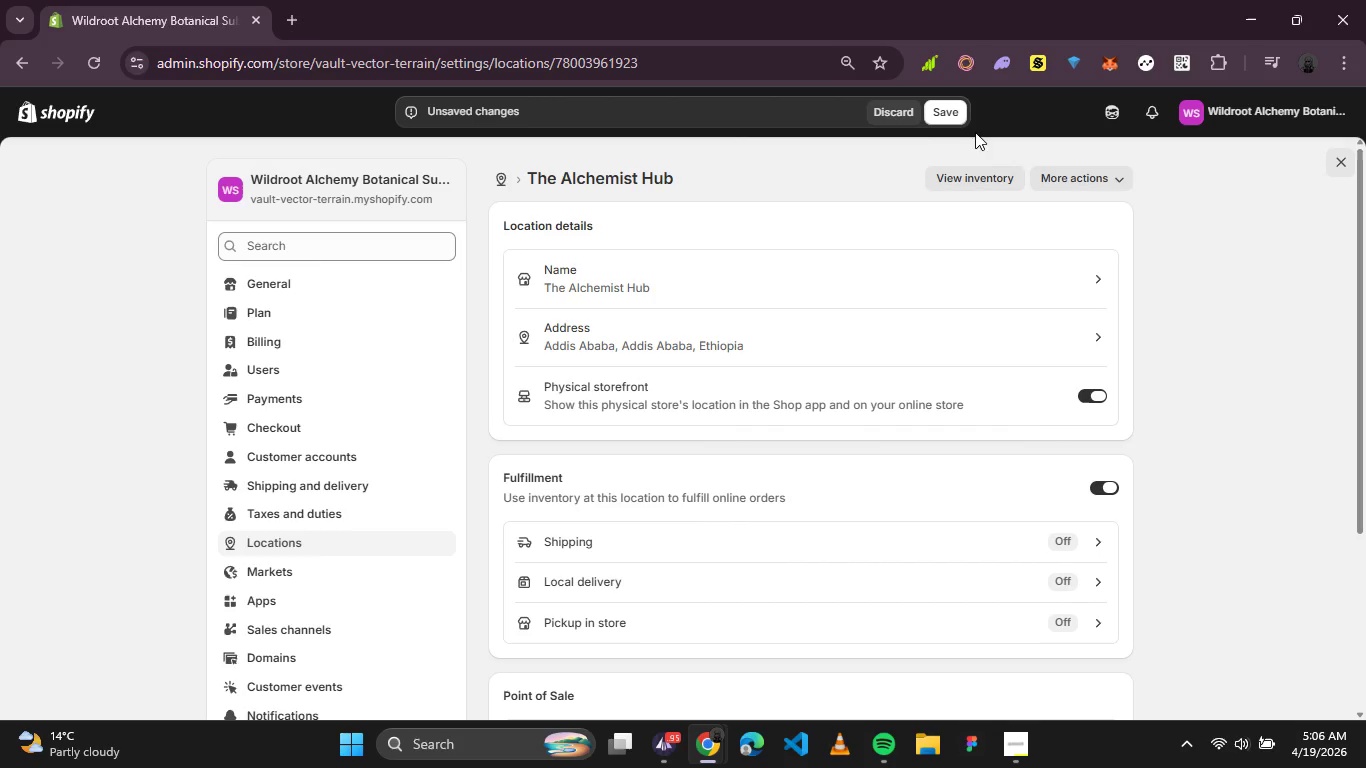 
left_click([939, 120])
 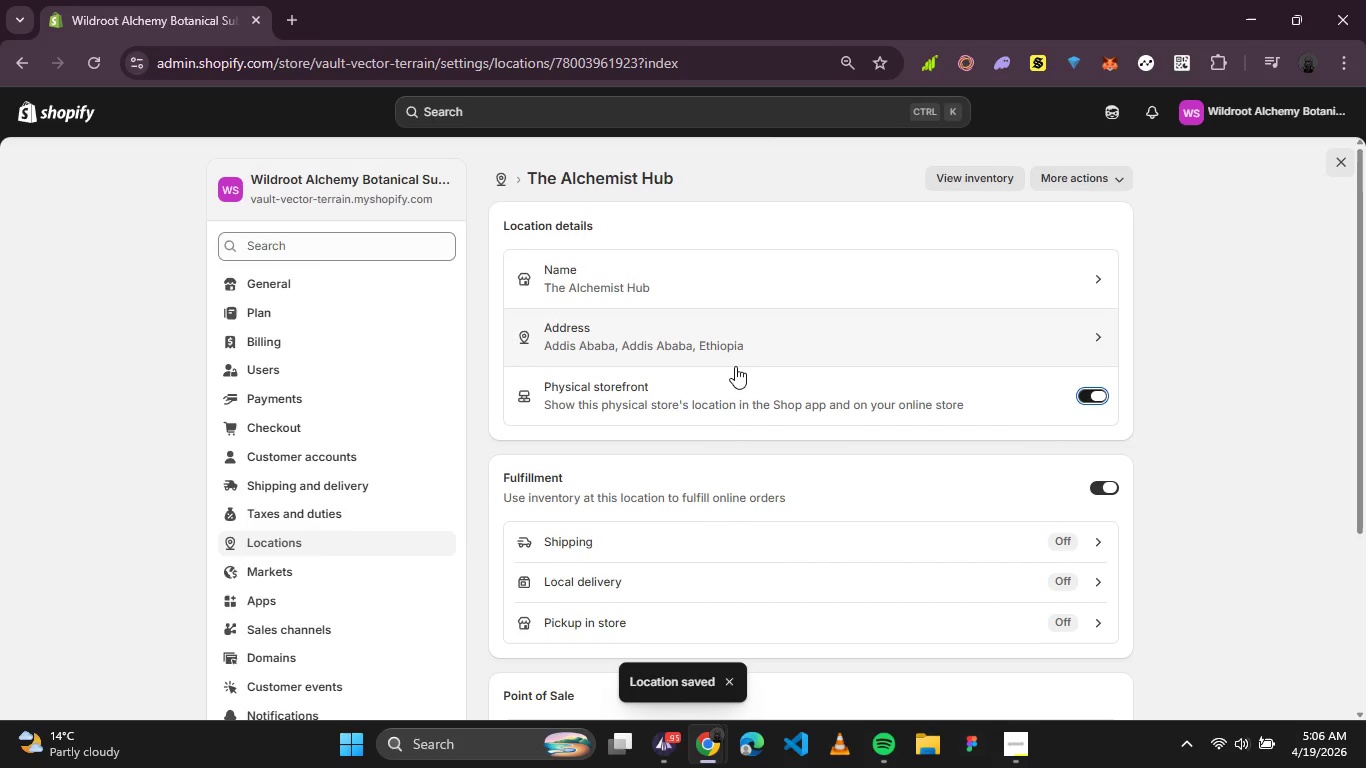 
left_click([508, 184])
 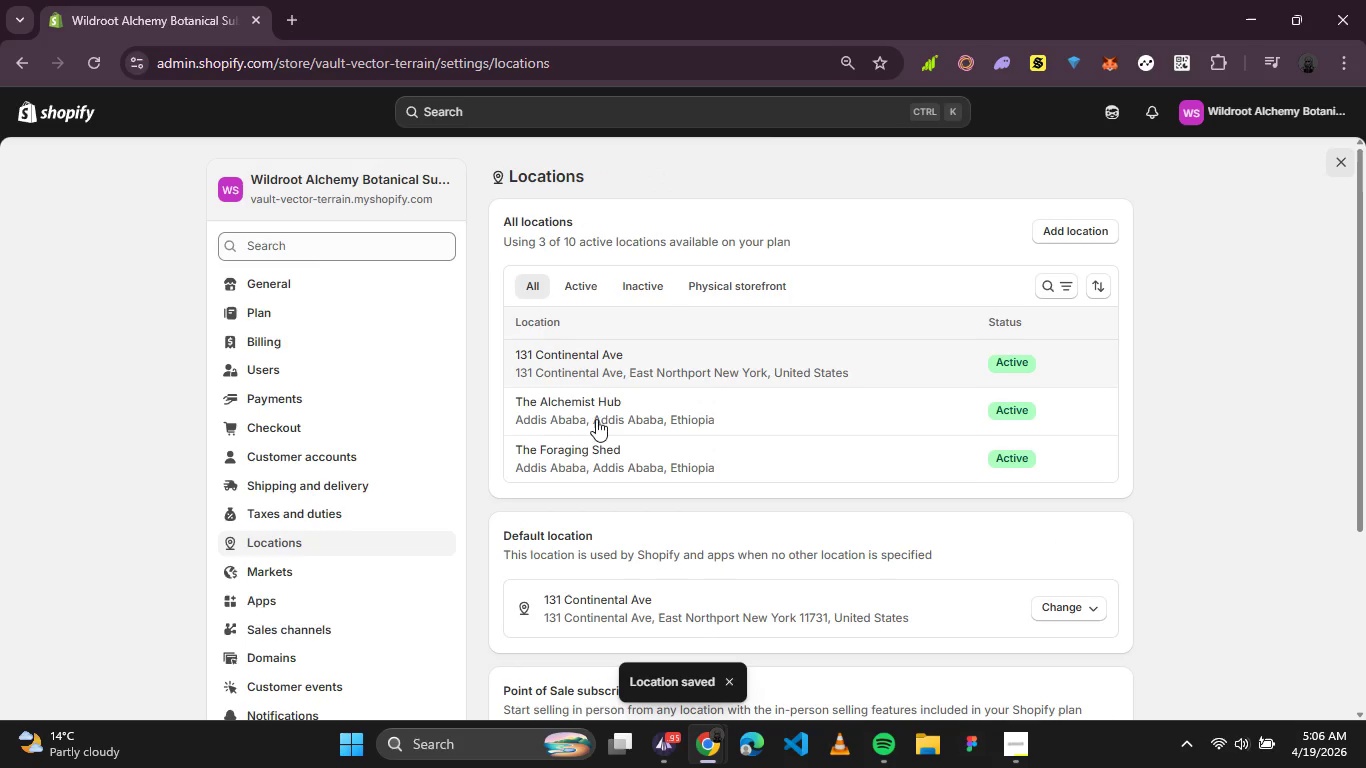 
left_click([590, 450])
 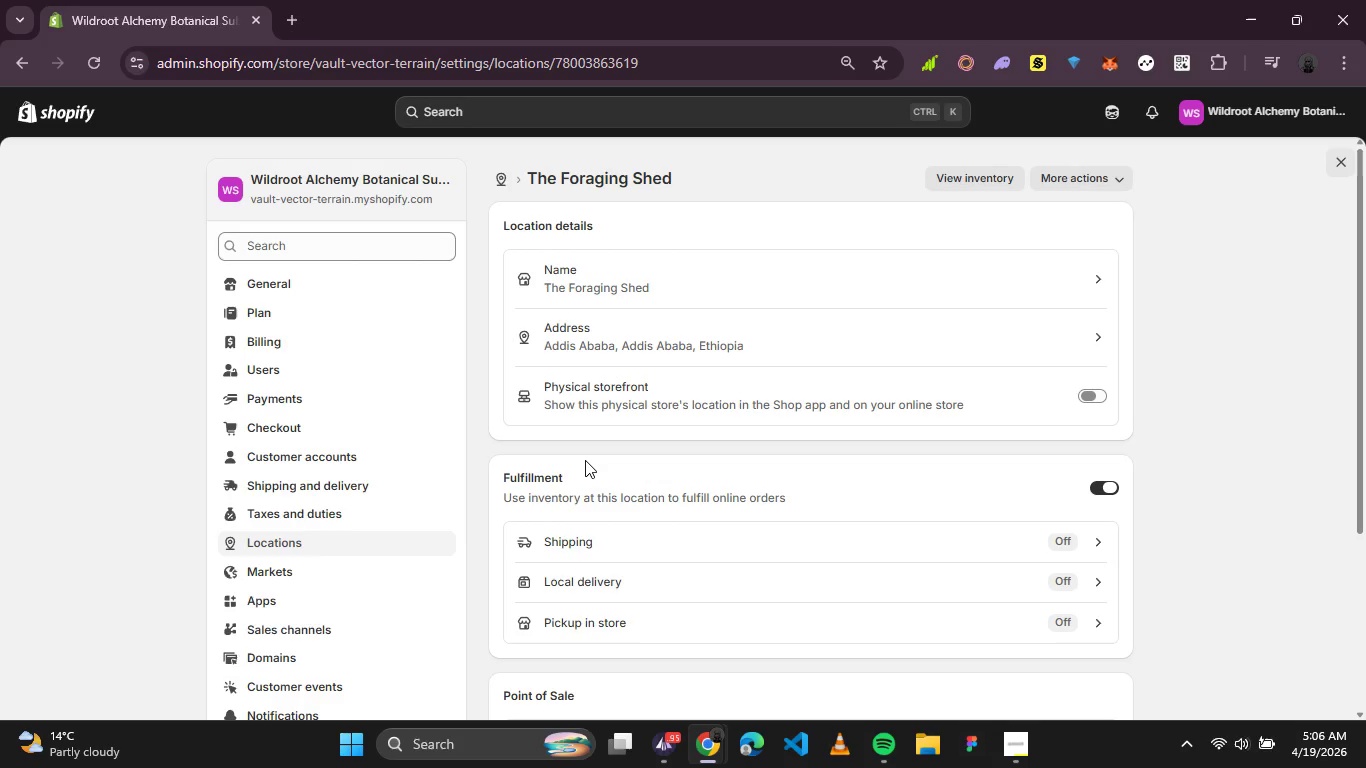 
wait(25.8)
 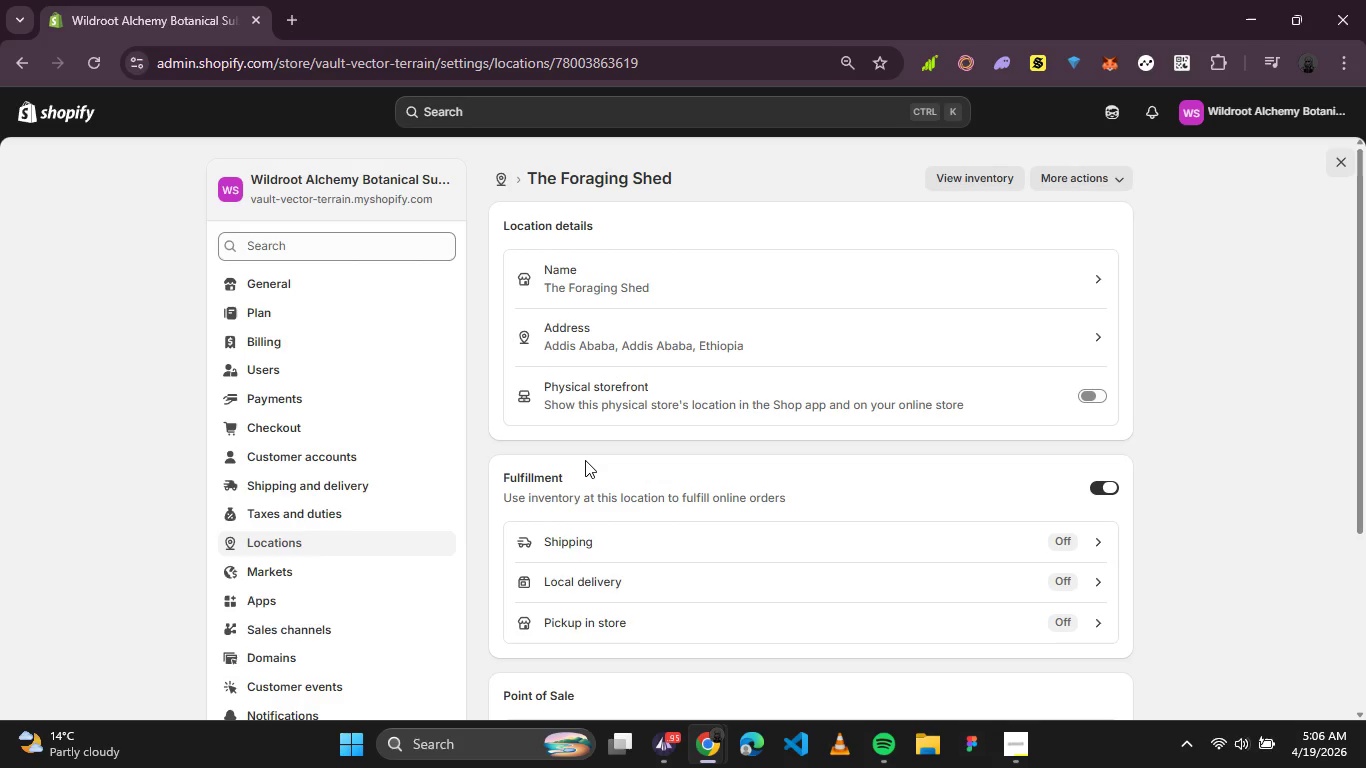 
scroll: coordinate [864, 480], scroll_direction: down, amount: 4.0
 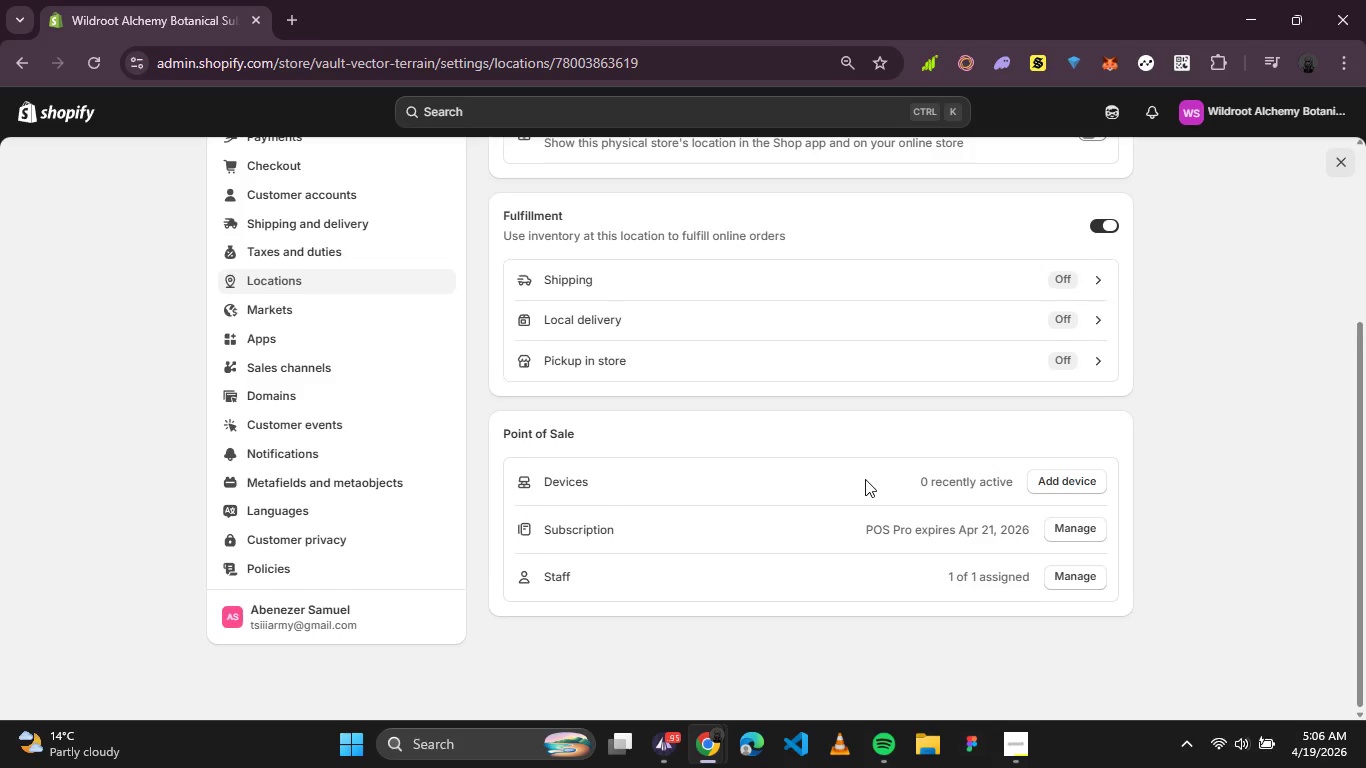 
scroll: coordinate [865, 479], scroll_direction: up, amount: 2.0
 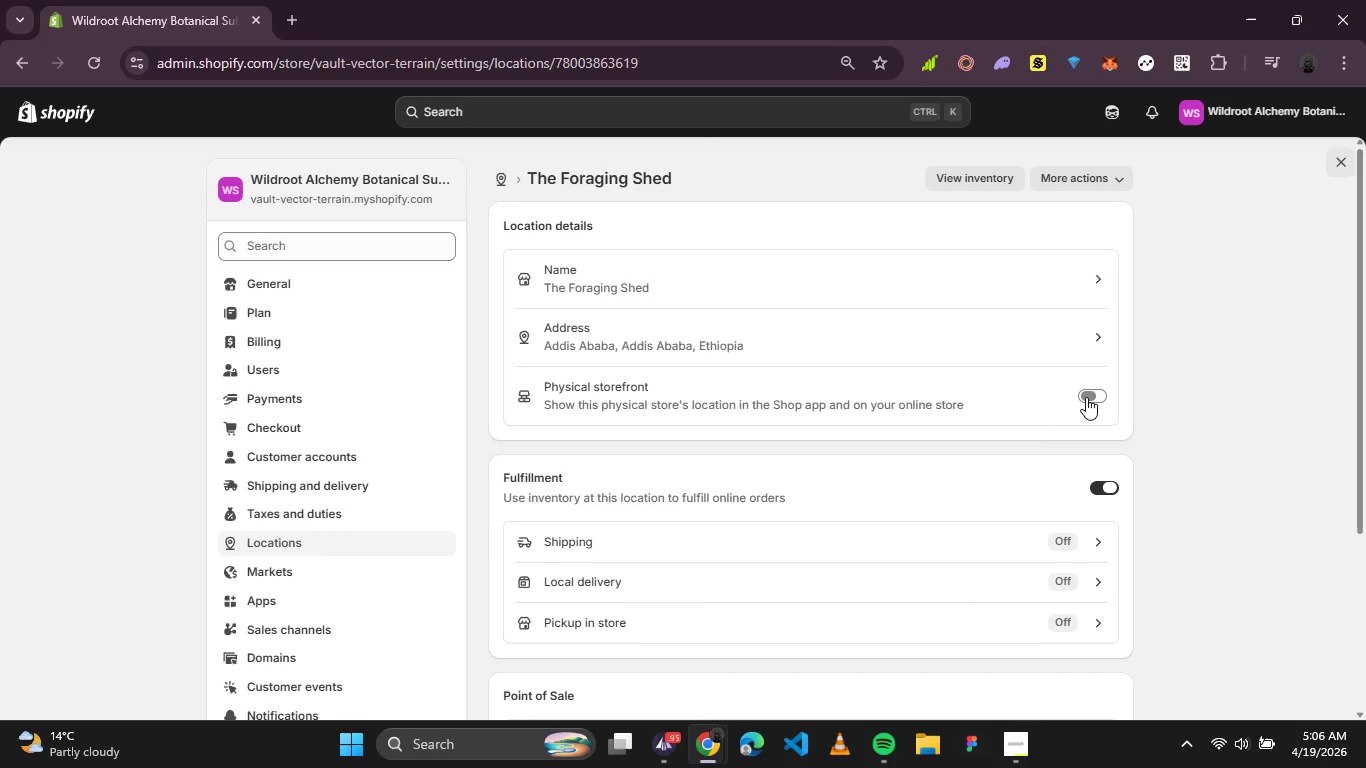 
left_click([1087, 397])
 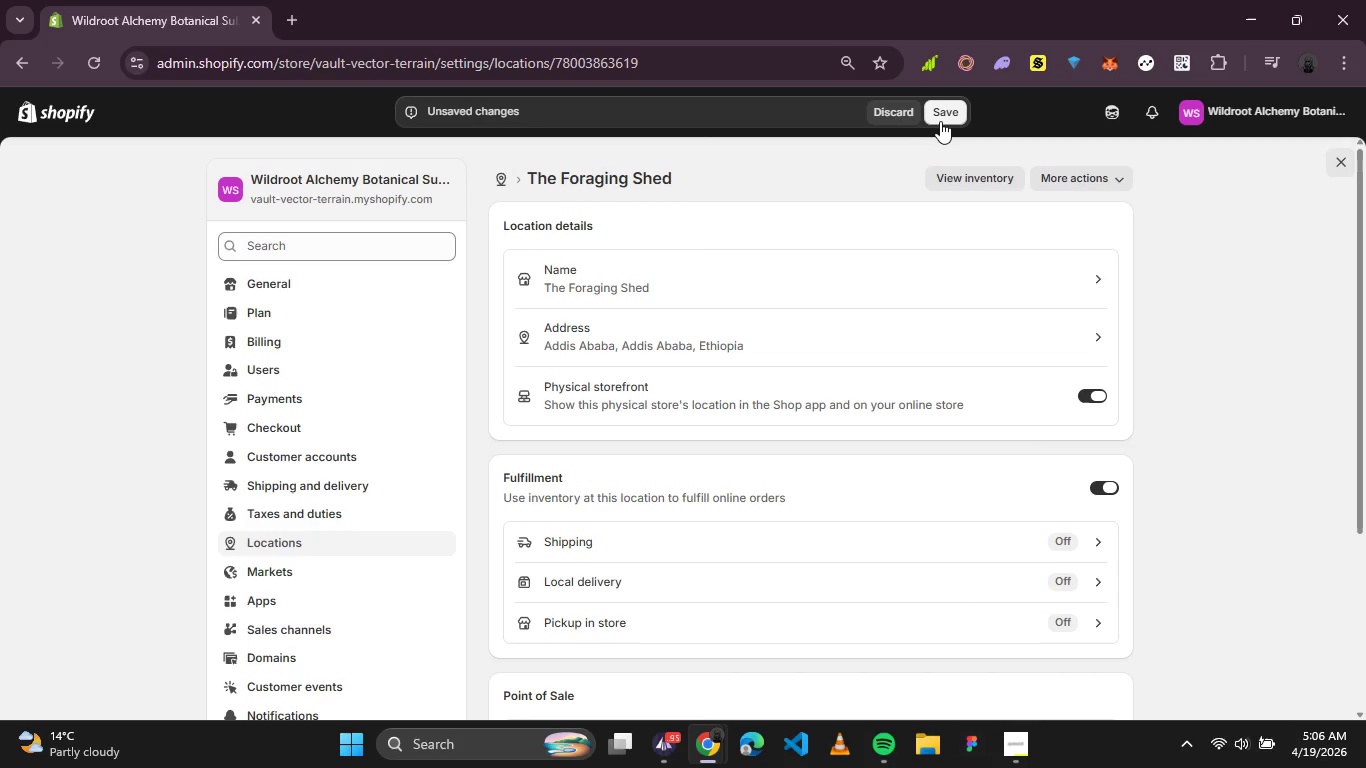 
left_click([941, 121])
 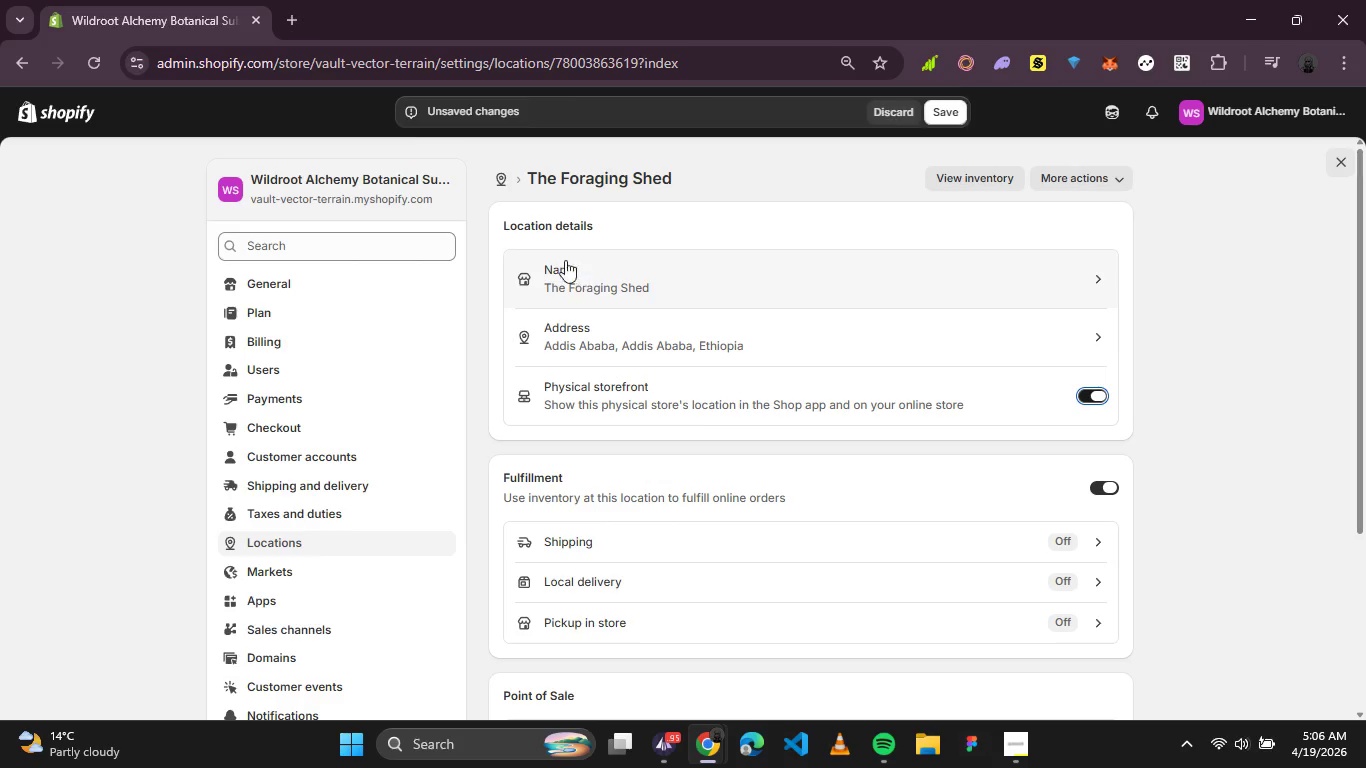 
left_click([499, 181])
 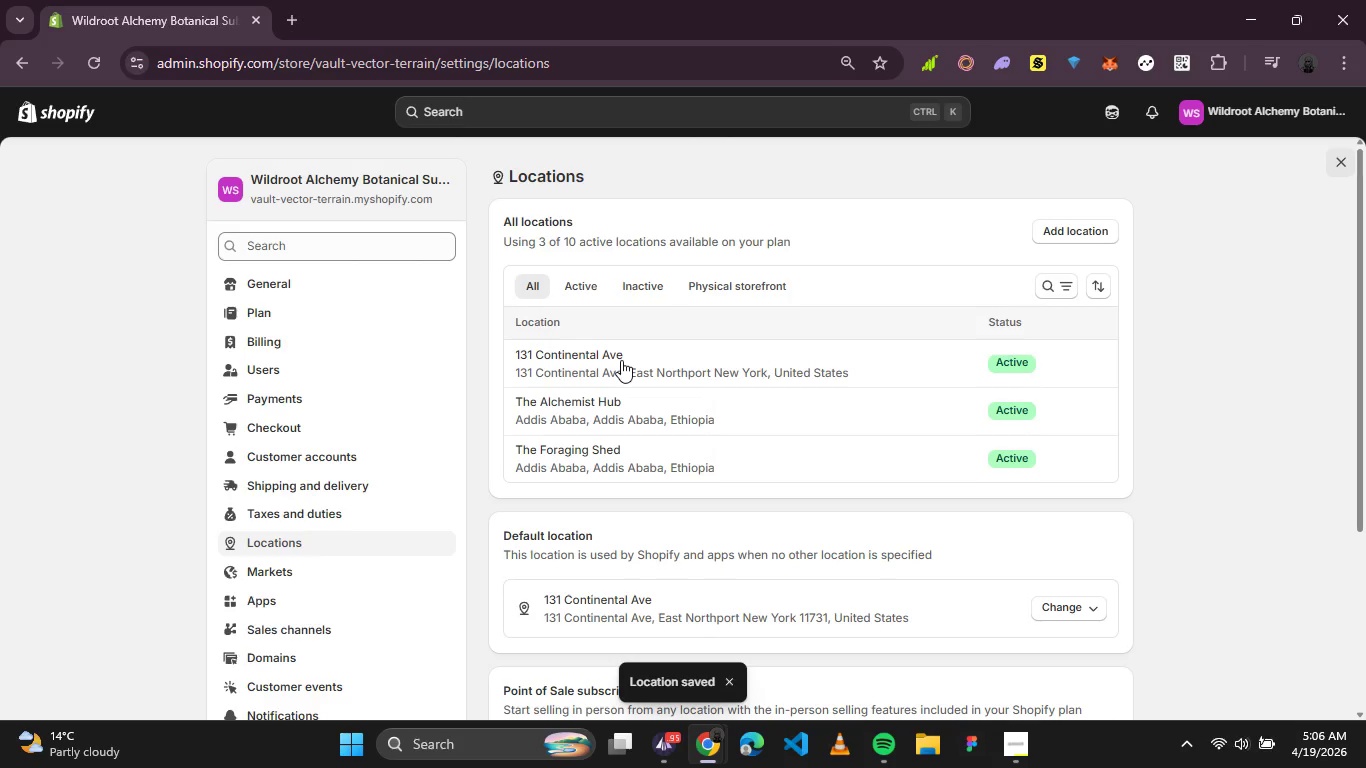 
left_click([621, 360])
 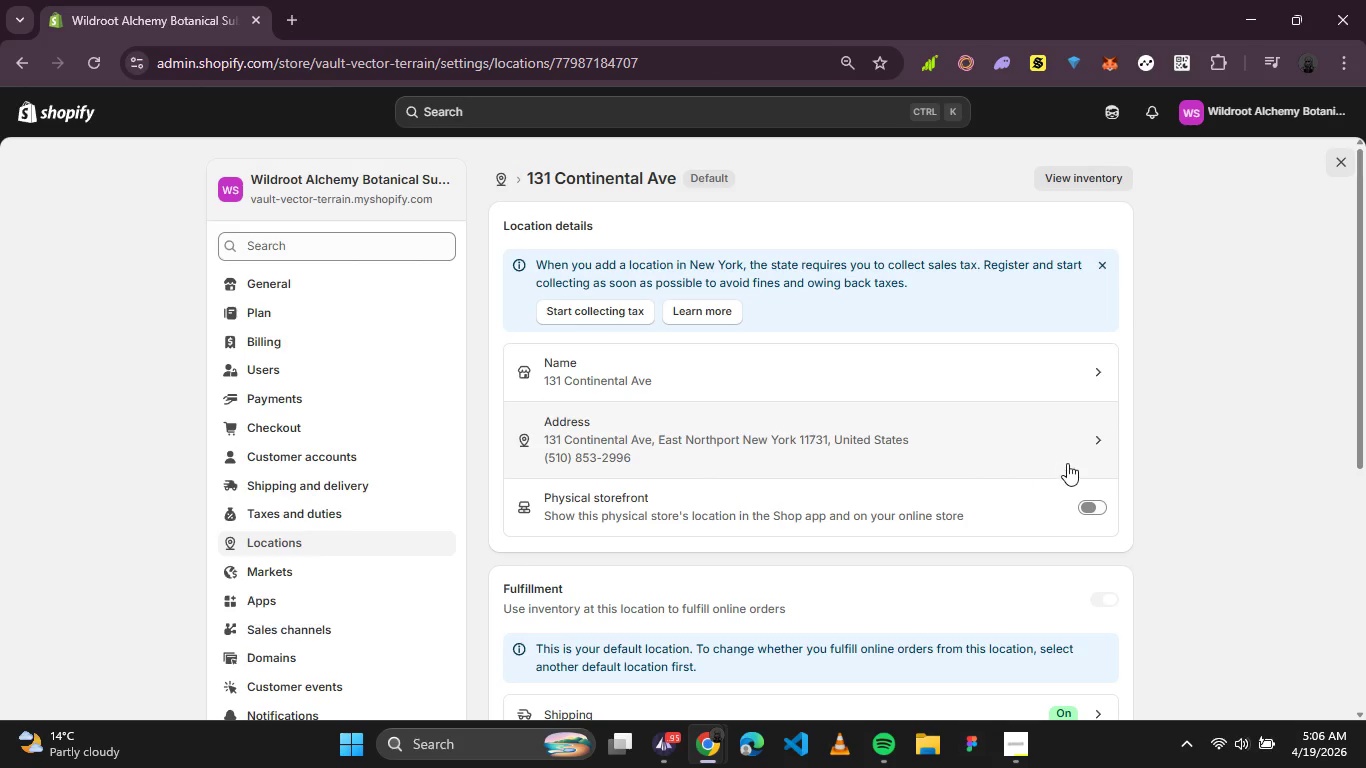 
scroll: coordinate [899, 467], scroll_direction: down, amount: 1.0
 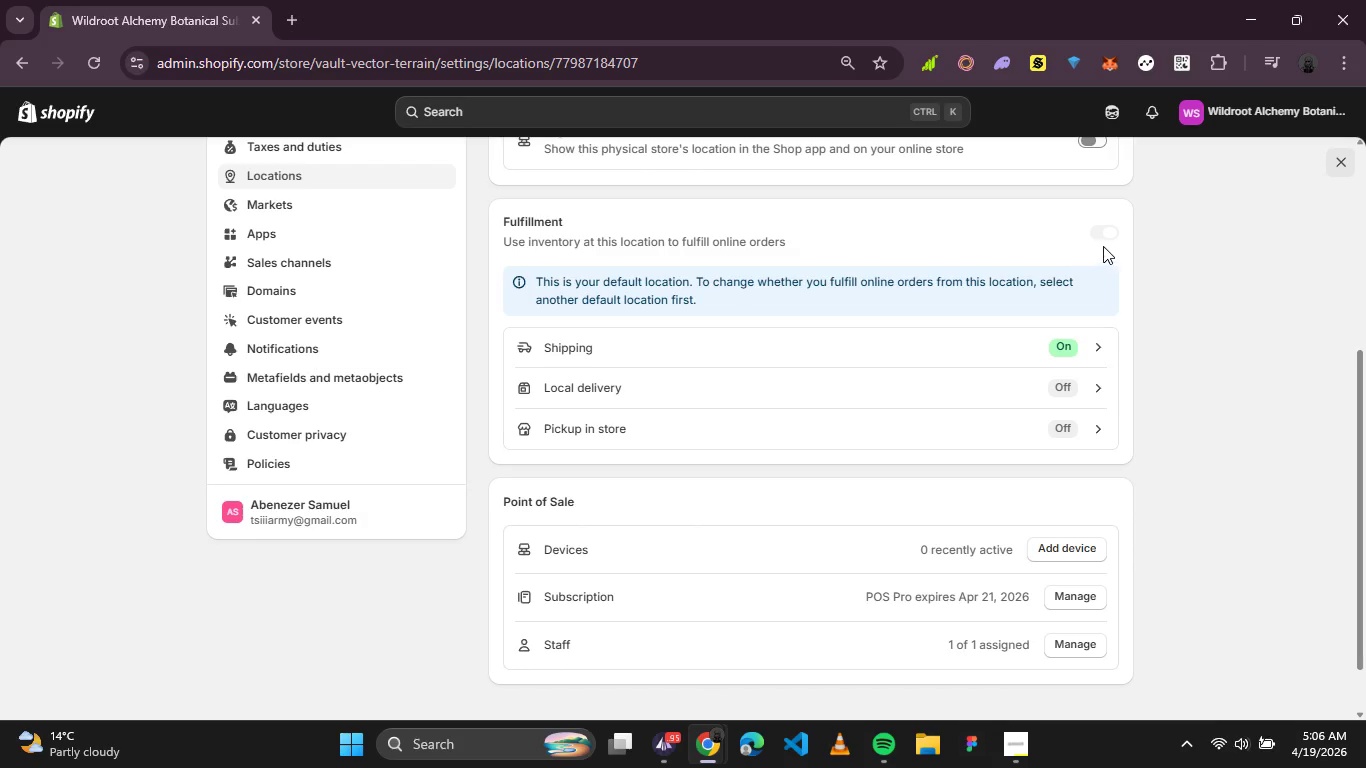 
left_click([1110, 237])
 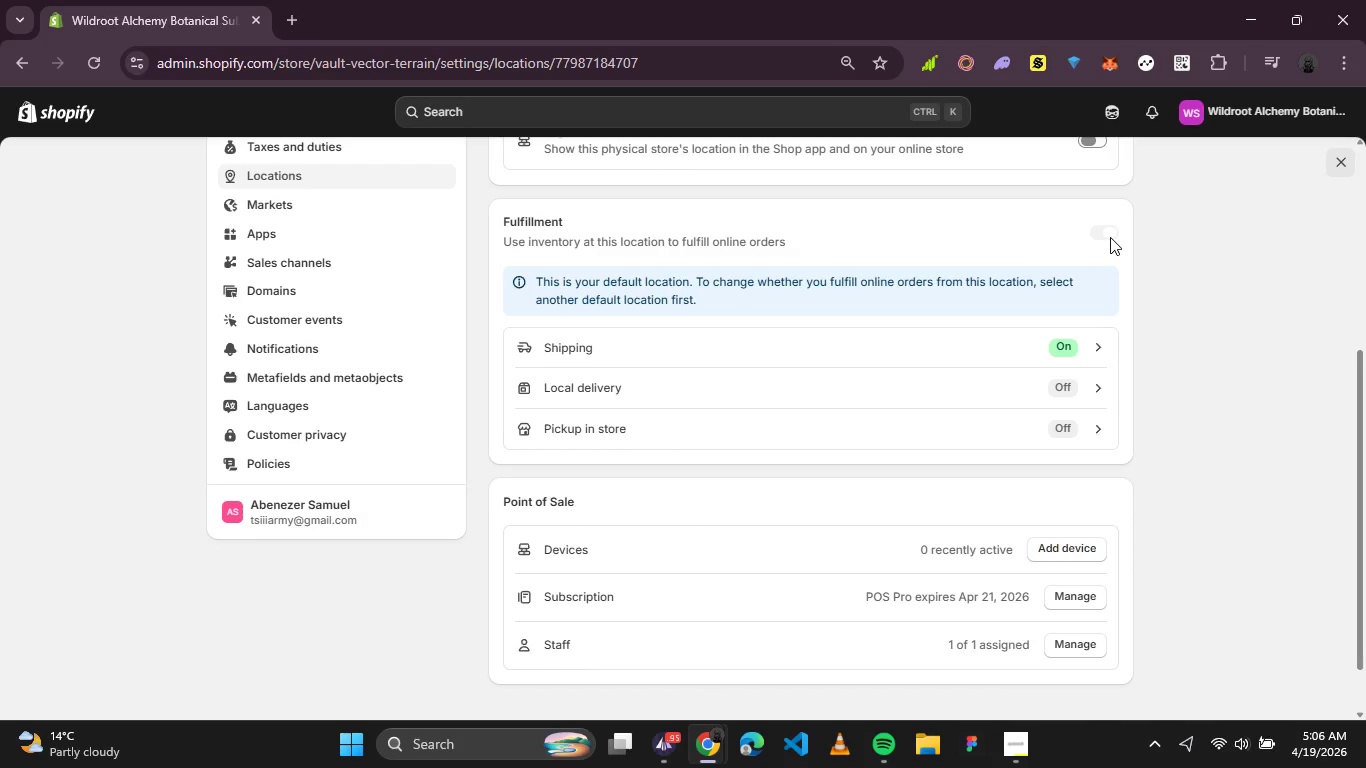 
left_click([1110, 237])
 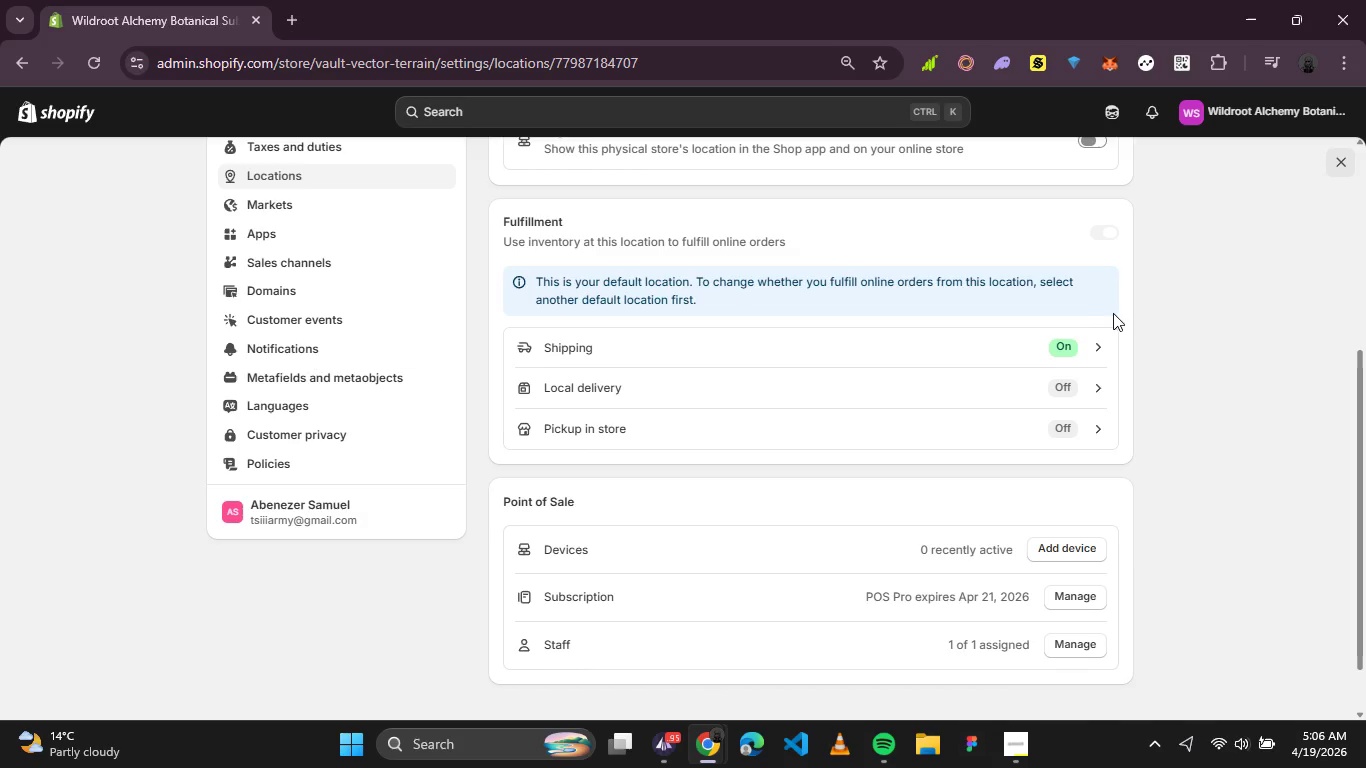 
scroll: coordinate [1116, 322], scroll_direction: down, amount: 1.0
 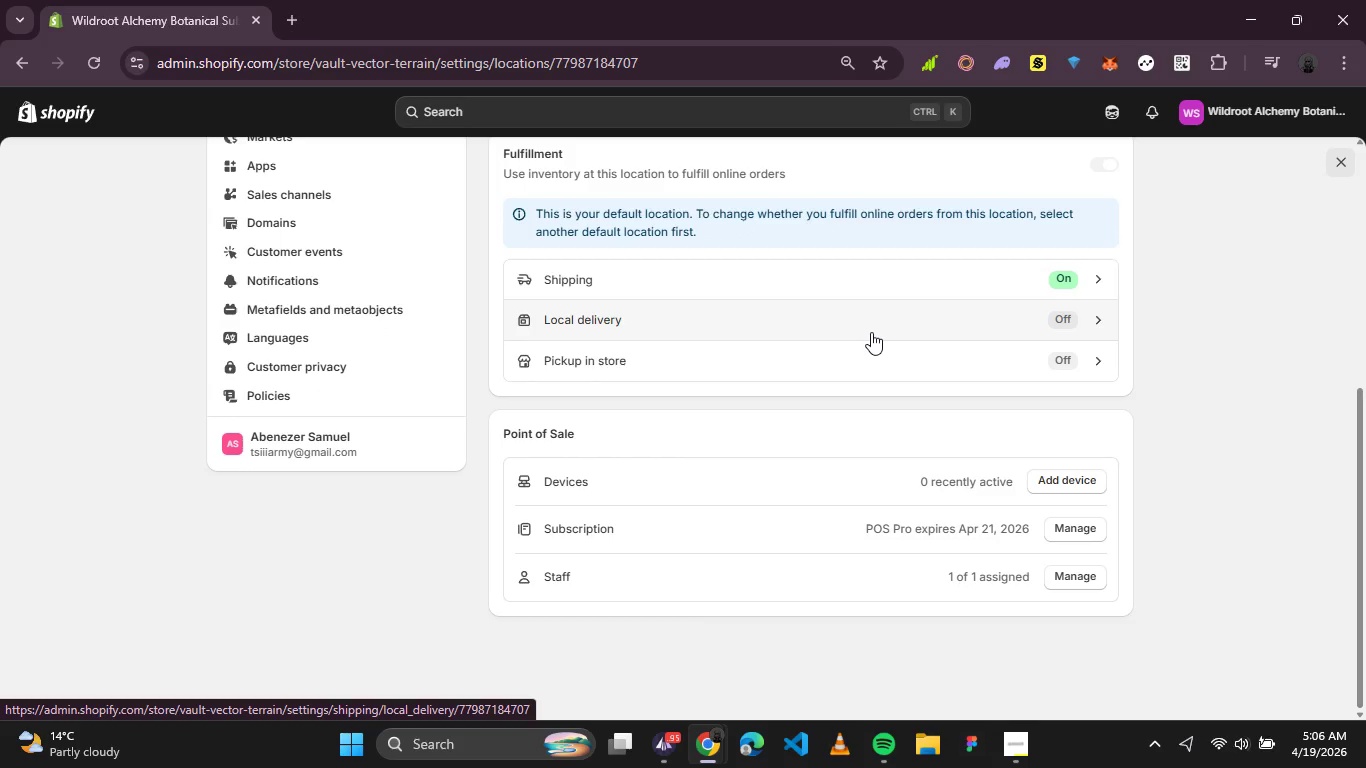 
wait(7.68)
 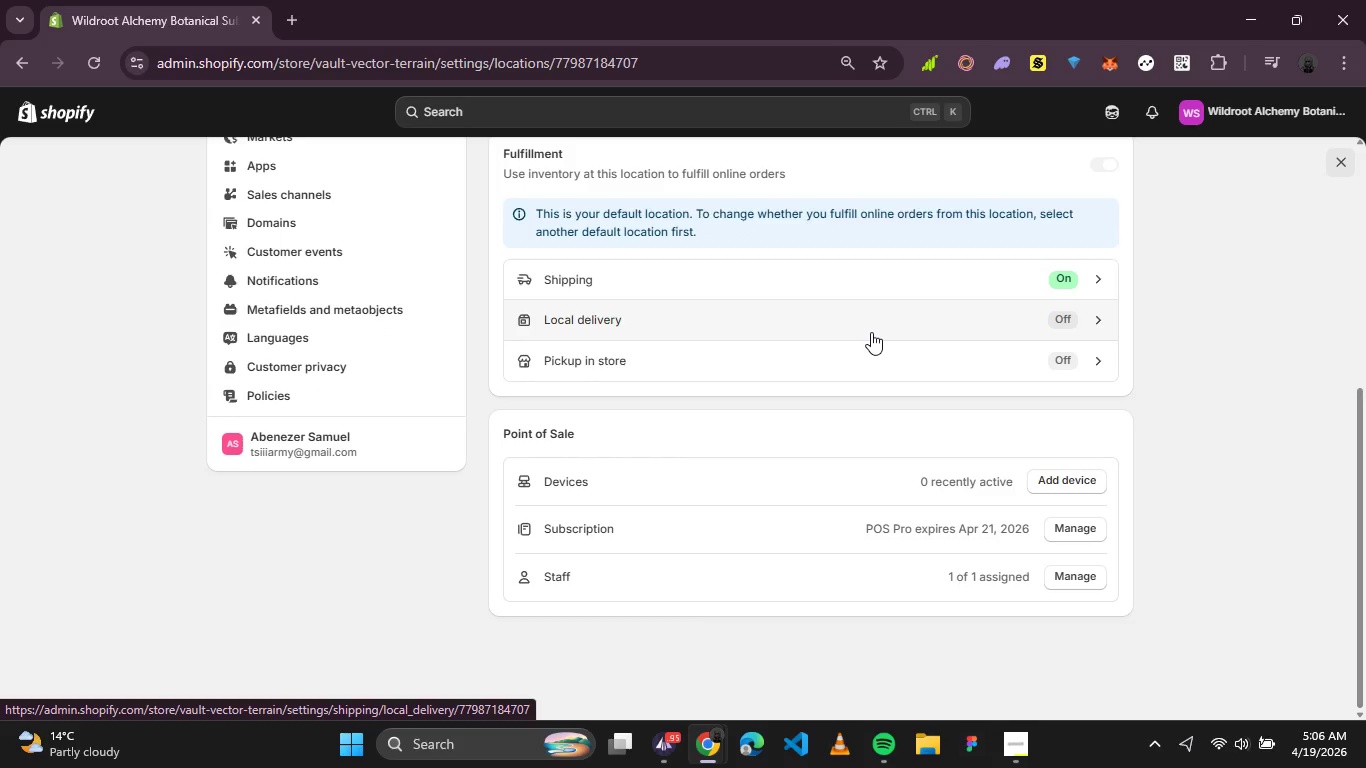 
scroll: coordinate [695, 260], scroll_direction: up, amount: 2.0
 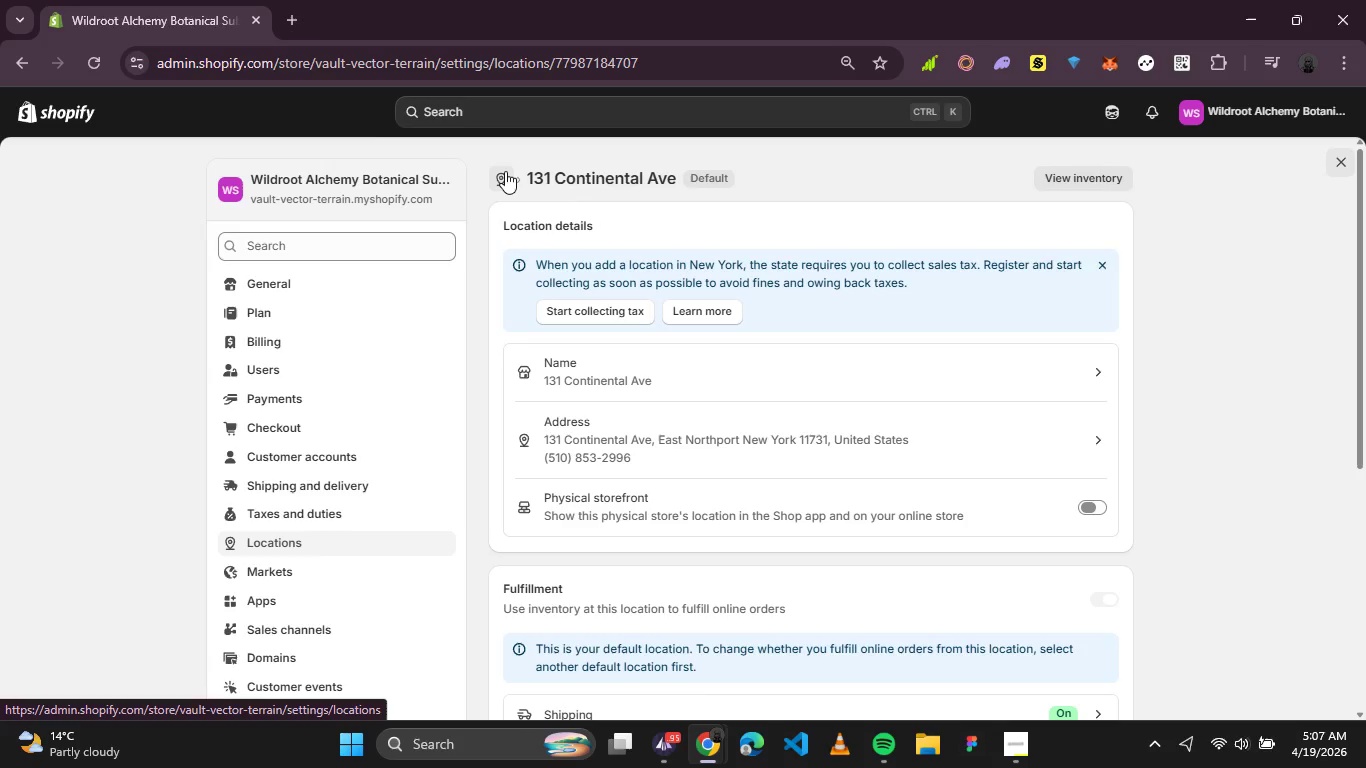 
left_click([505, 171])
 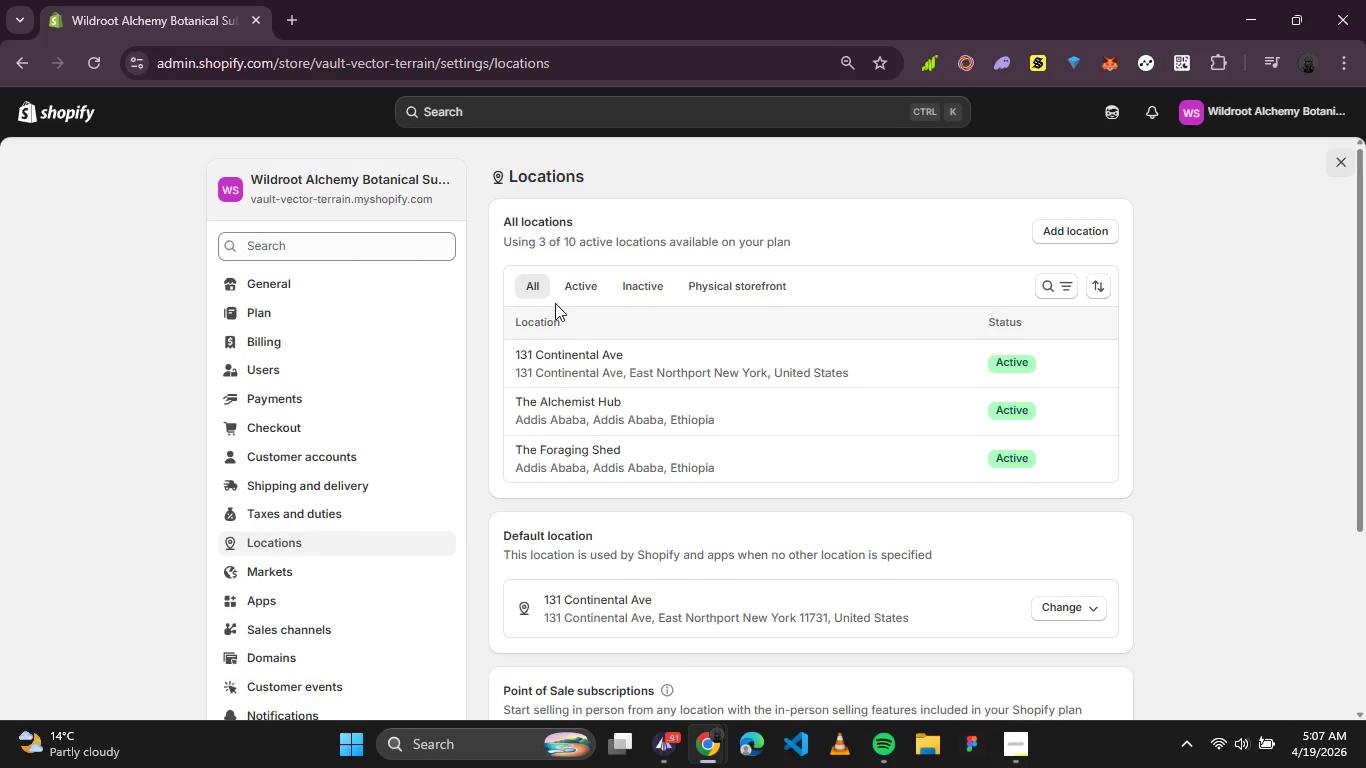 
wait(47.75)
 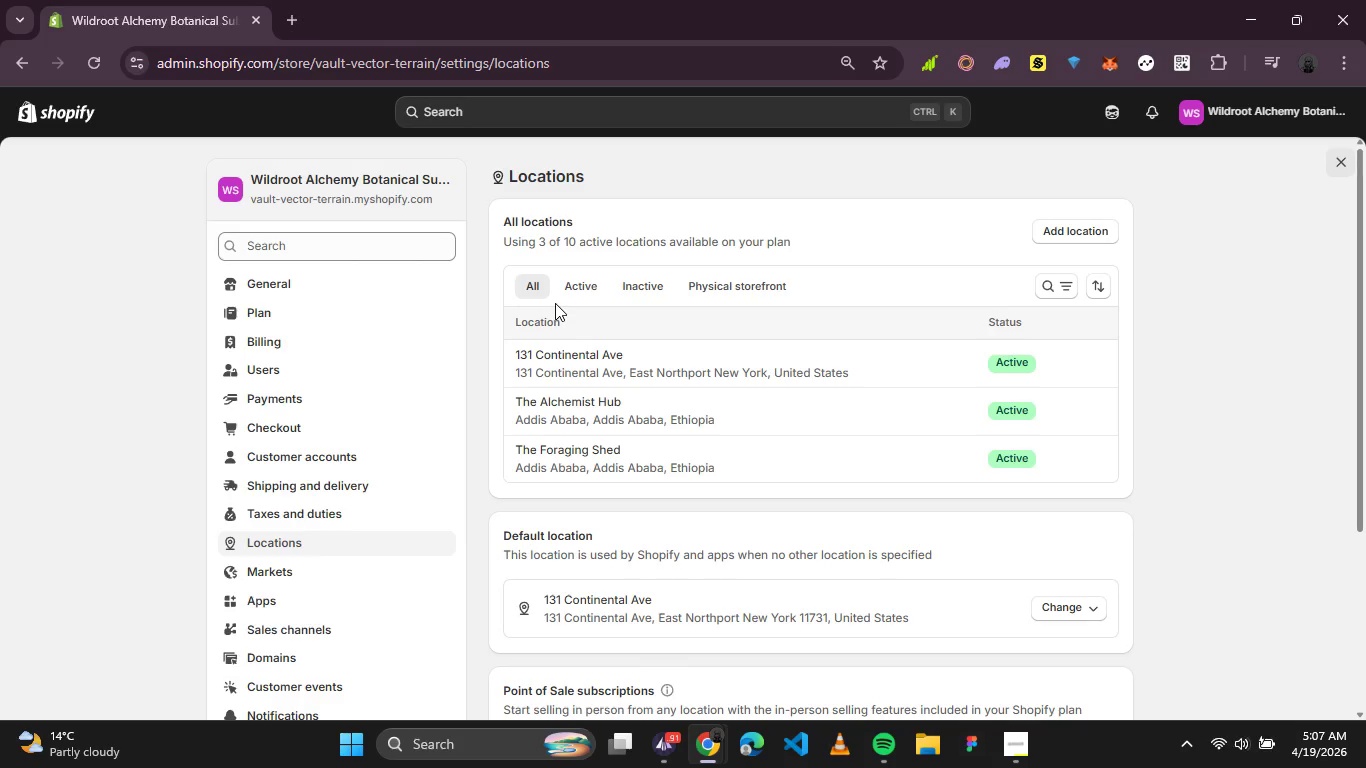 
scroll: coordinate [800, 415], scroll_direction: down, amount: 2.0
 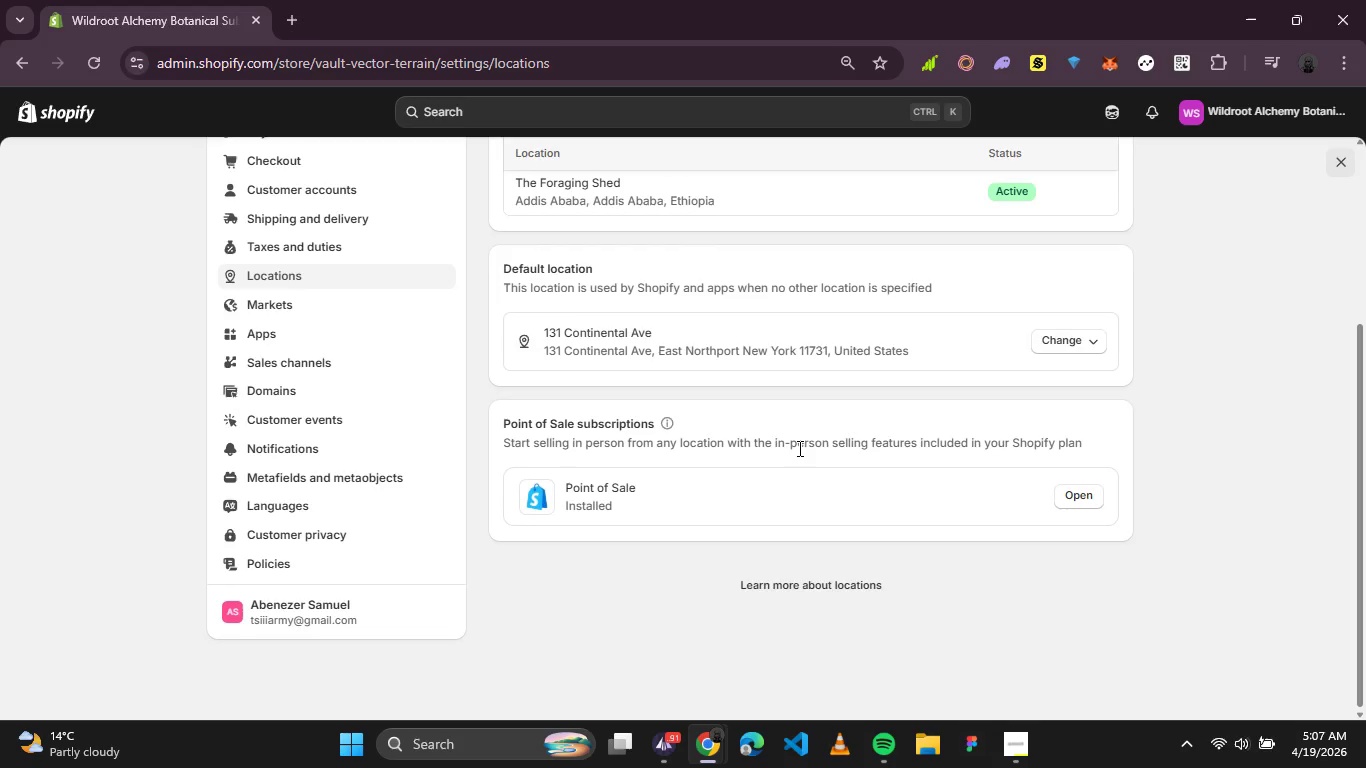 
scroll: coordinate [798, 448], scroll_direction: up, amount: 2.0
 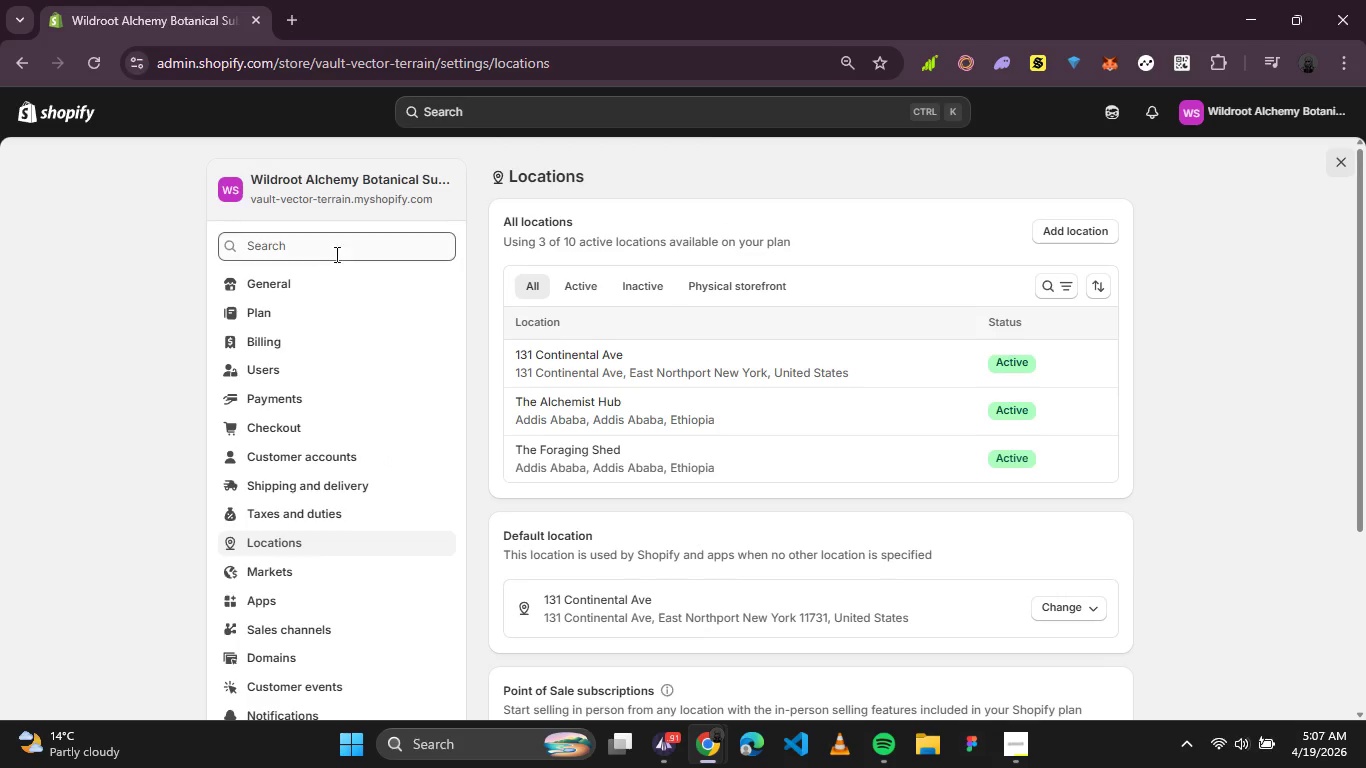 
left_click([309, 291])
 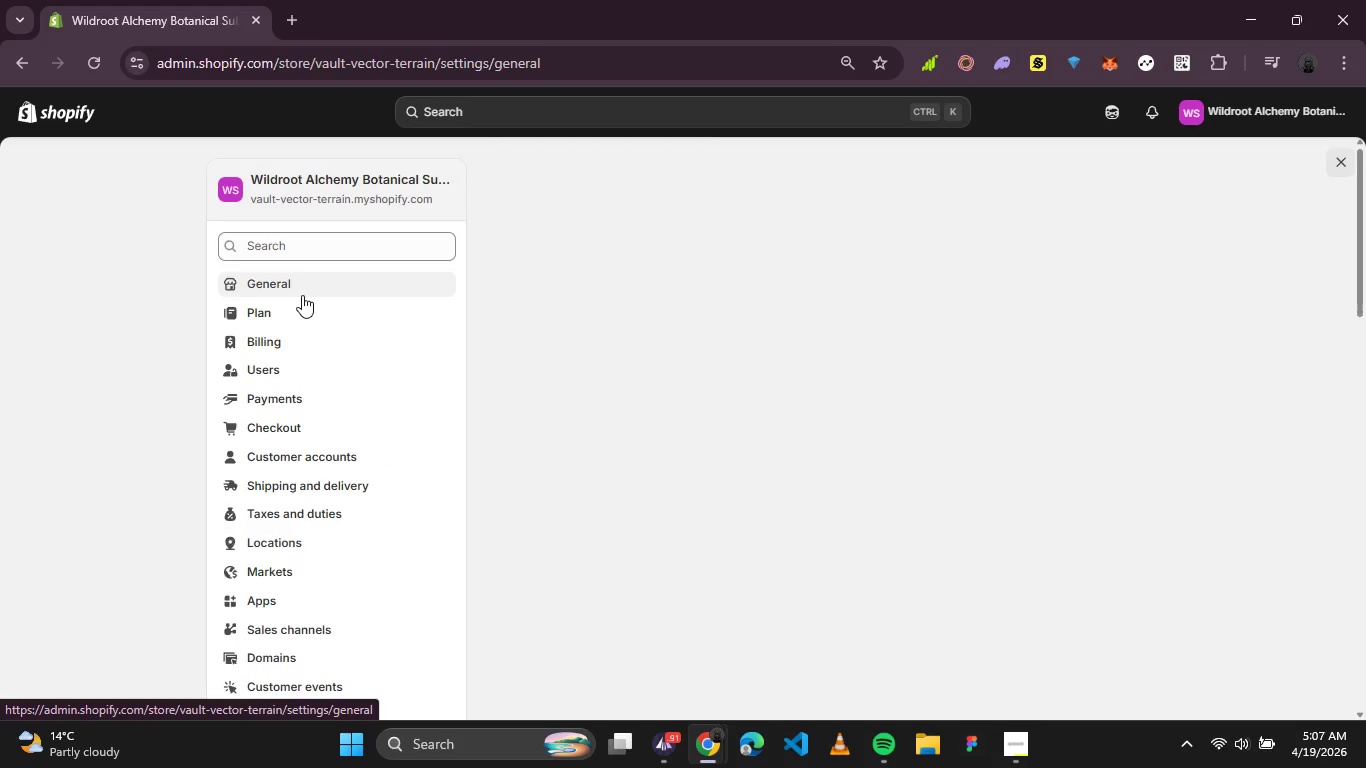 
mouse_move([338, 325])
 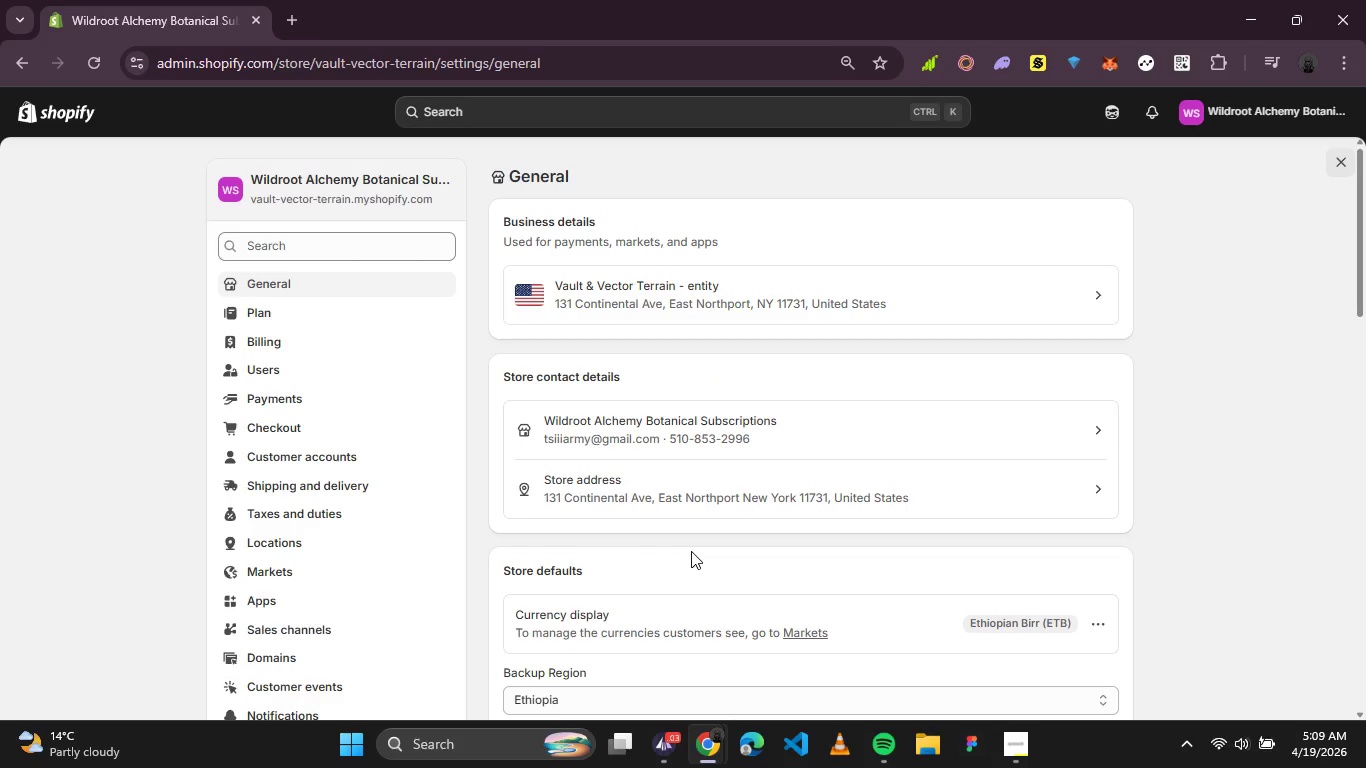 
wait(98.43)
 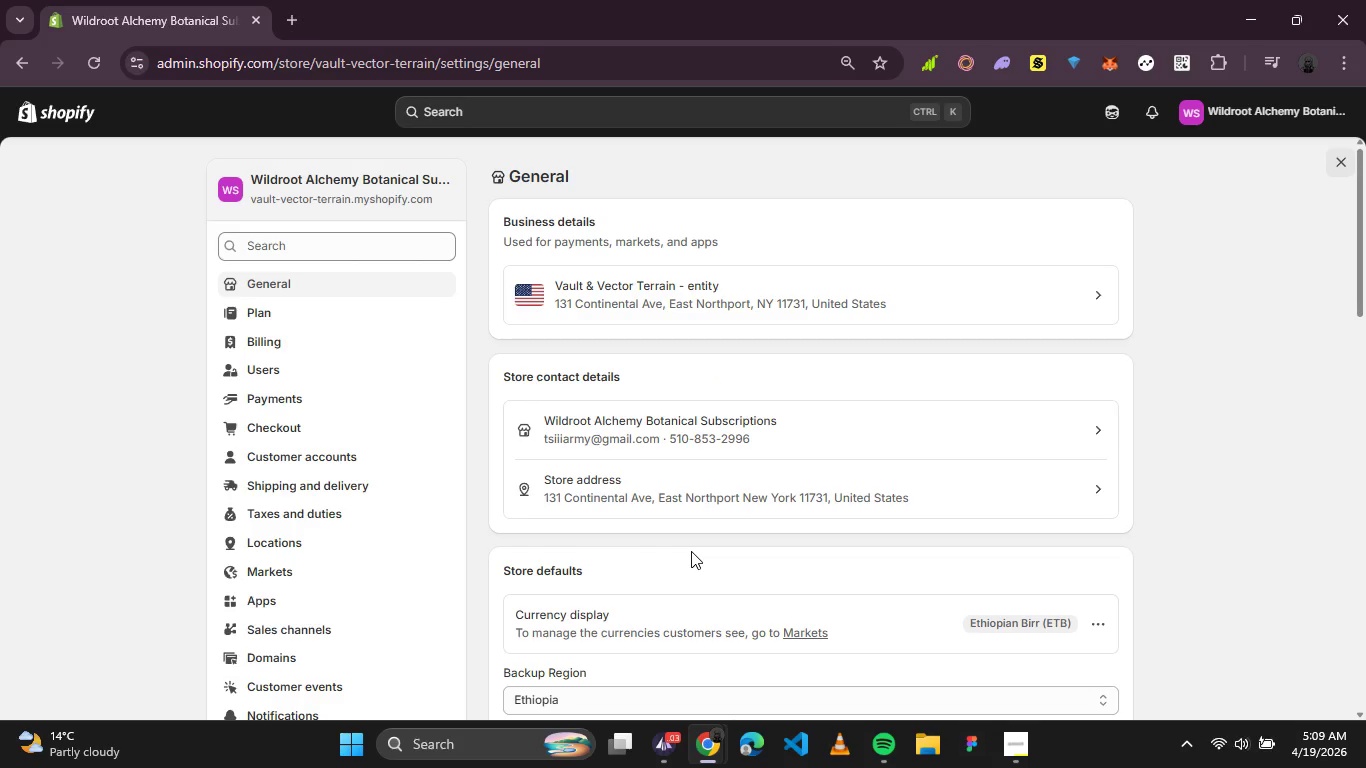 
scroll: coordinate [378, 624], scroll_direction: down, amount: 2.0
 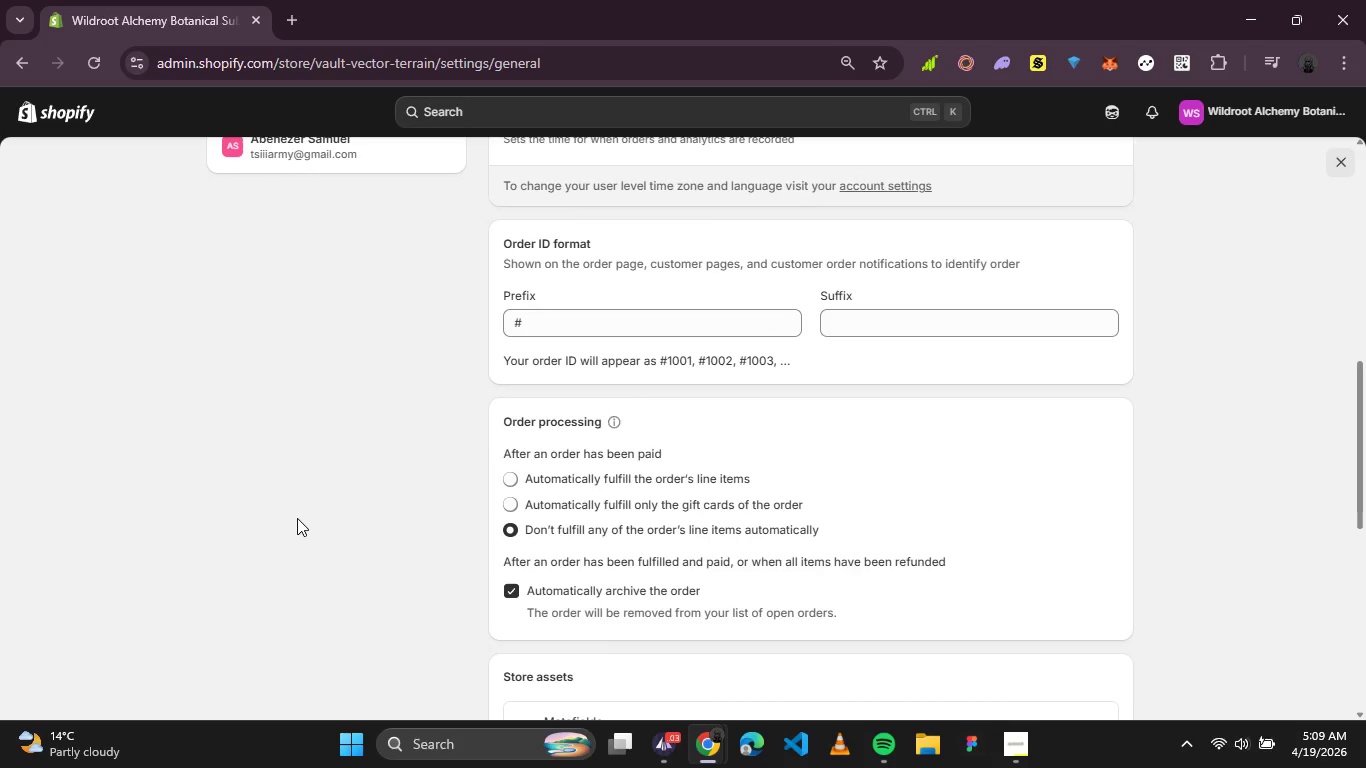 
scroll: coordinate [297, 514], scroll_direction: up, amount: 1.0
 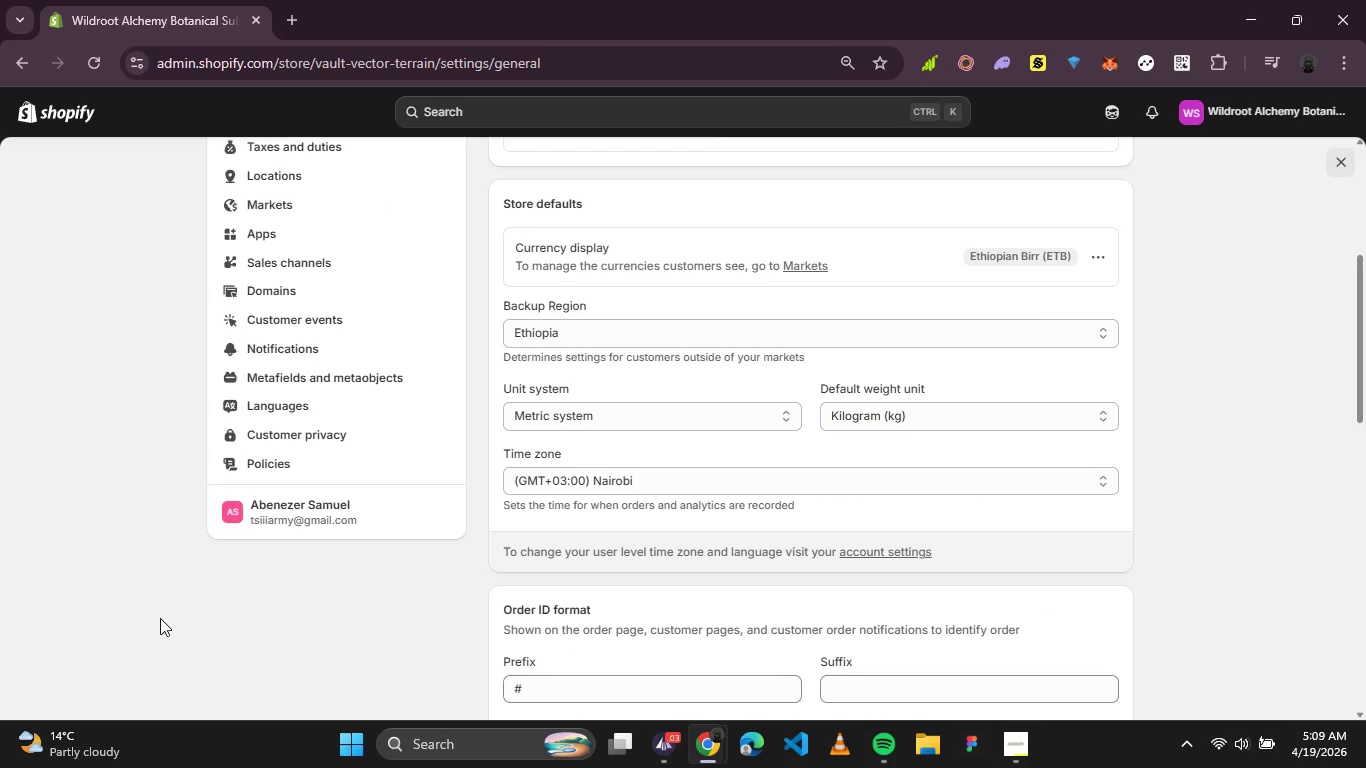 
scroll: coordinate [156, 624], scroll_direction: down, amount: 2.0
 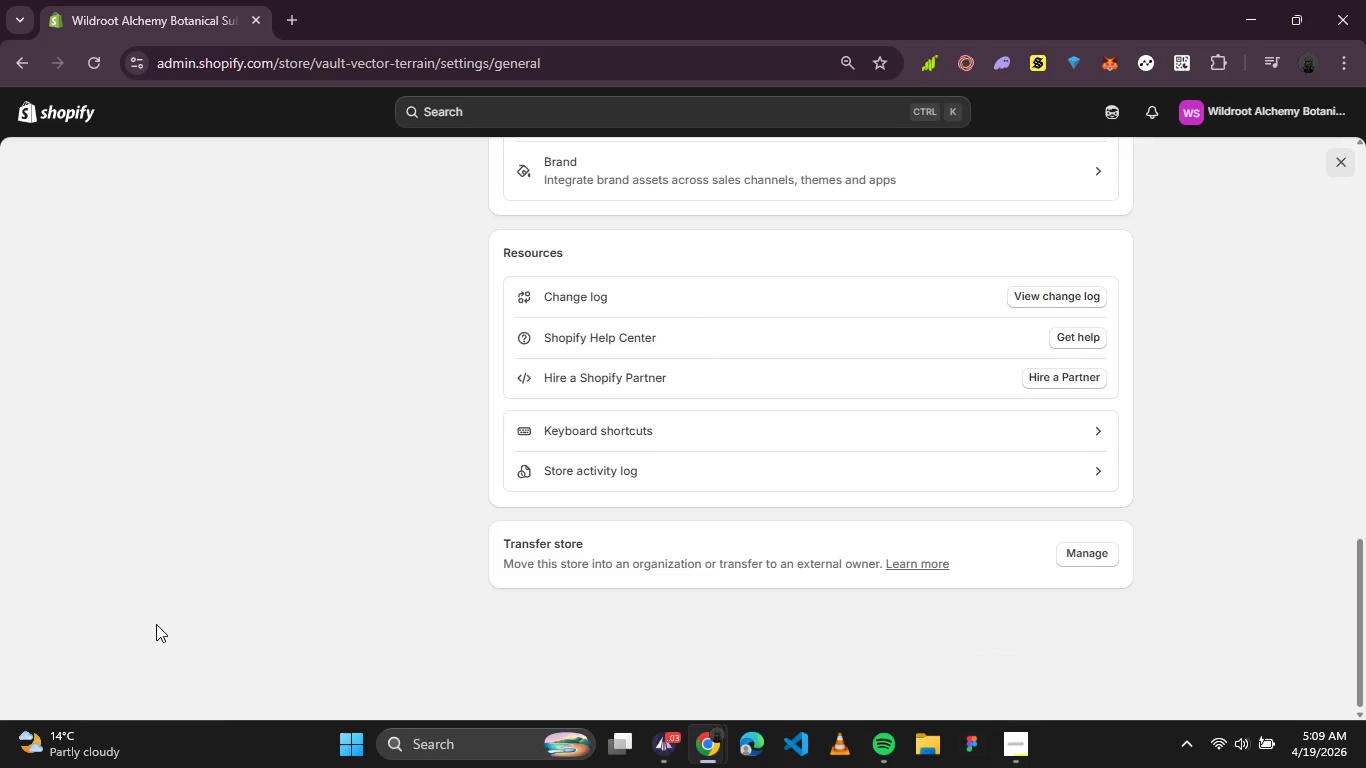 
scroll: coordinate [155, 628], scroll_direction: up, amount: 1.0
 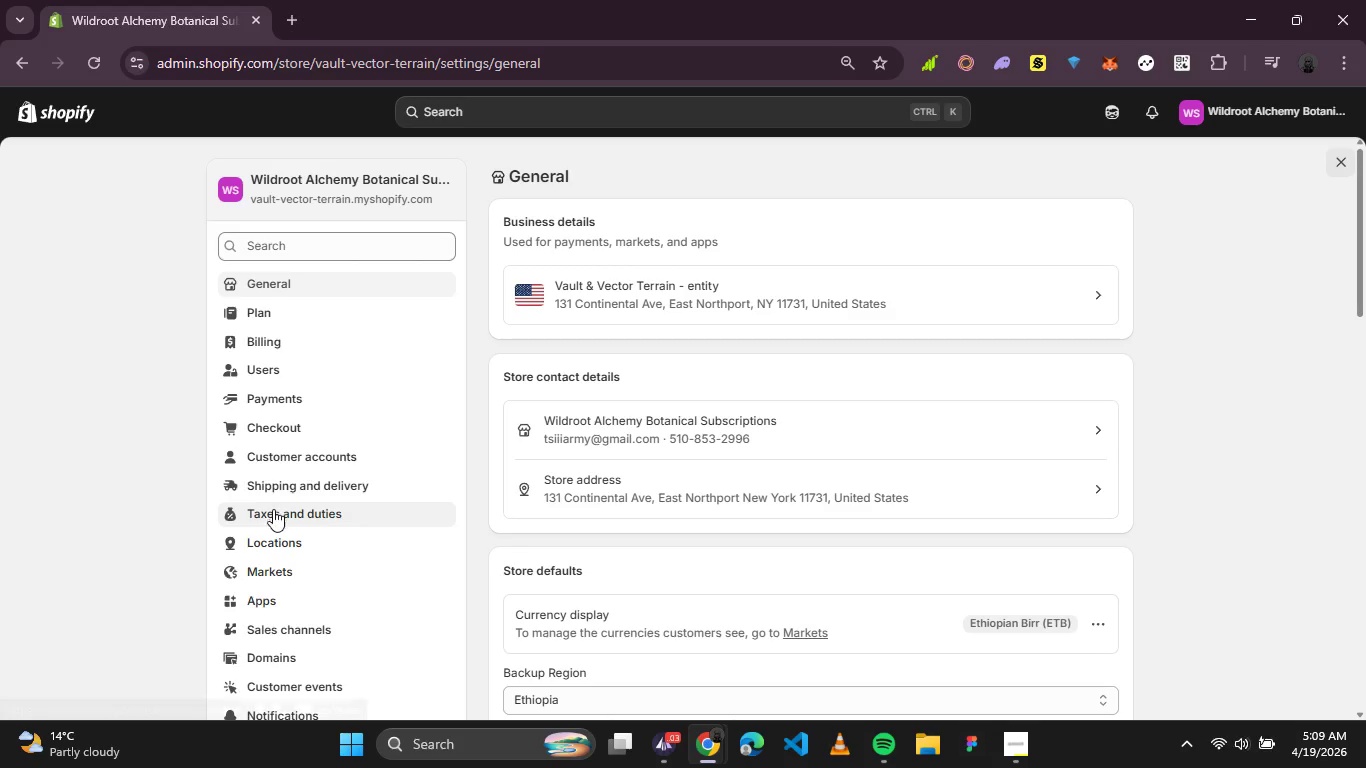 
left_click([271, 550])
 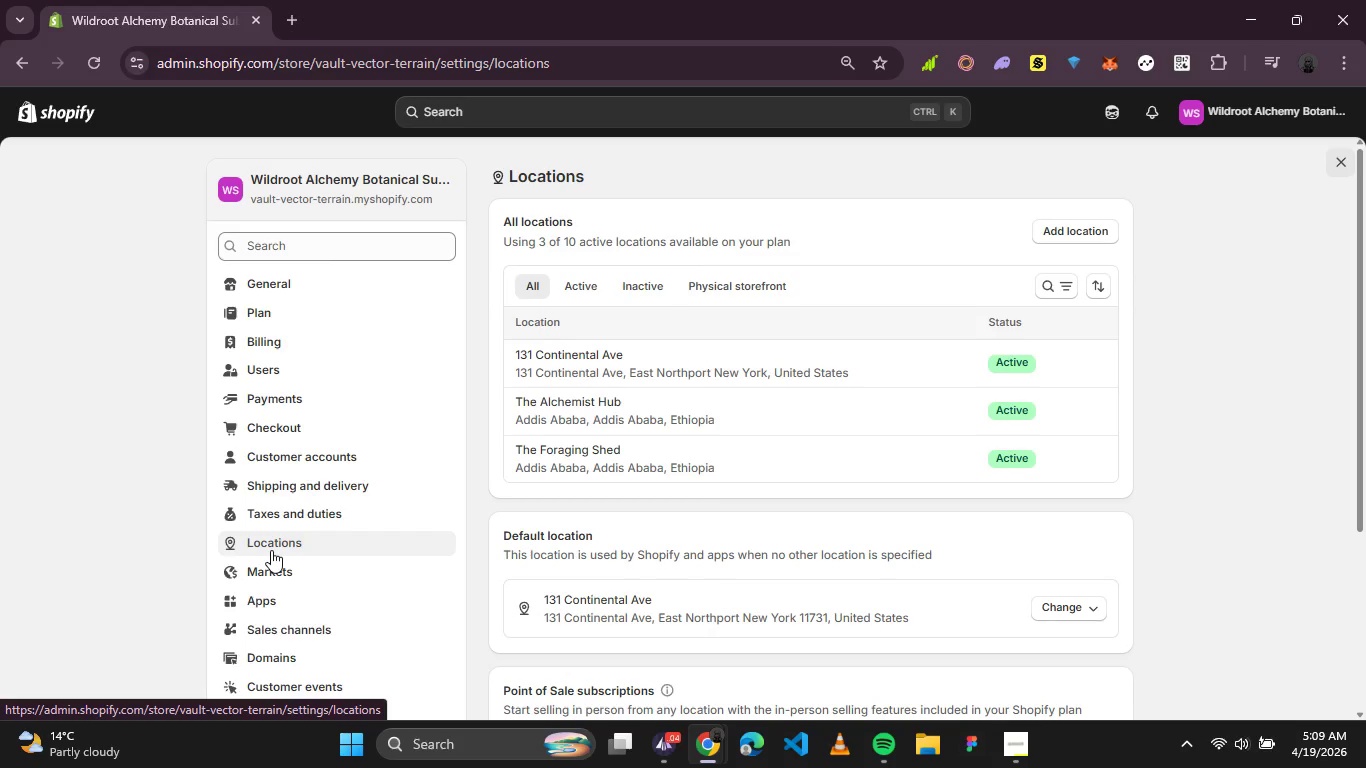 
wait(13.95)
 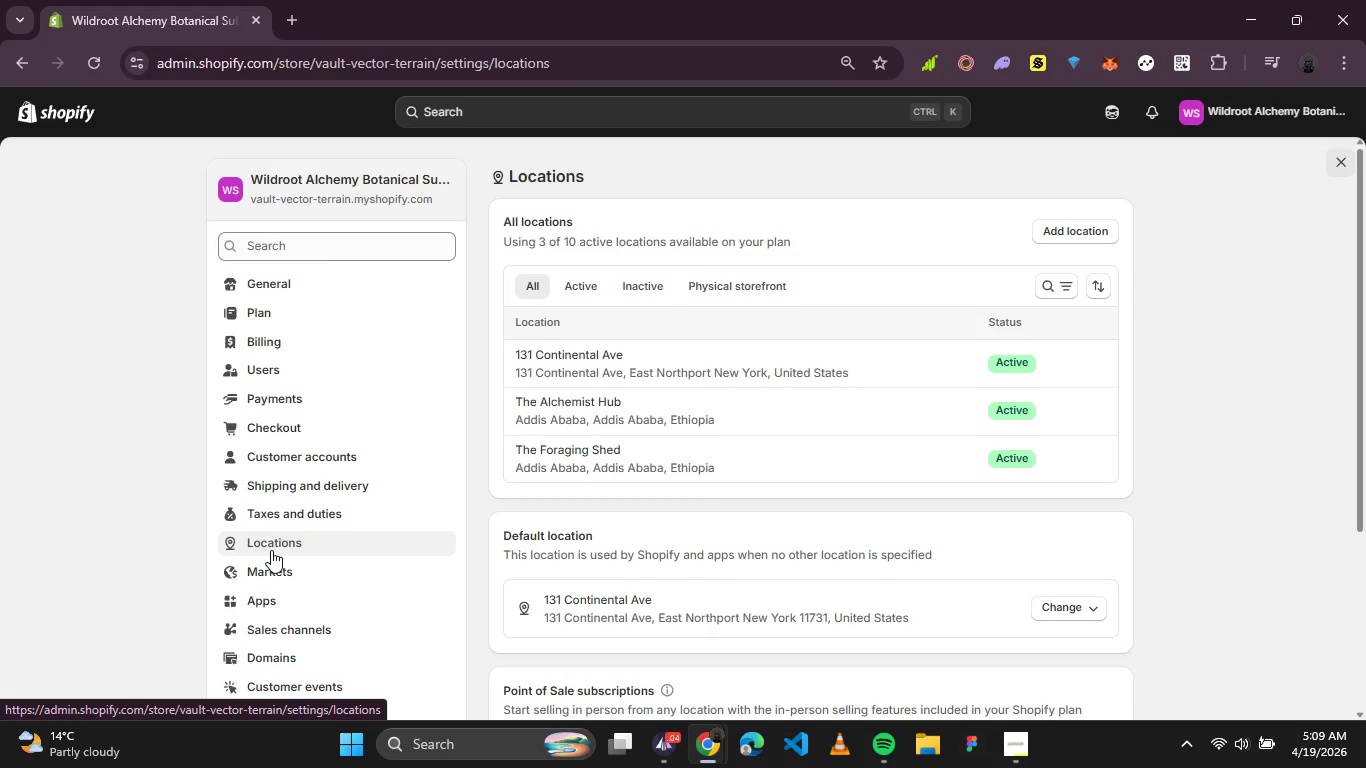 
key(Delete)
 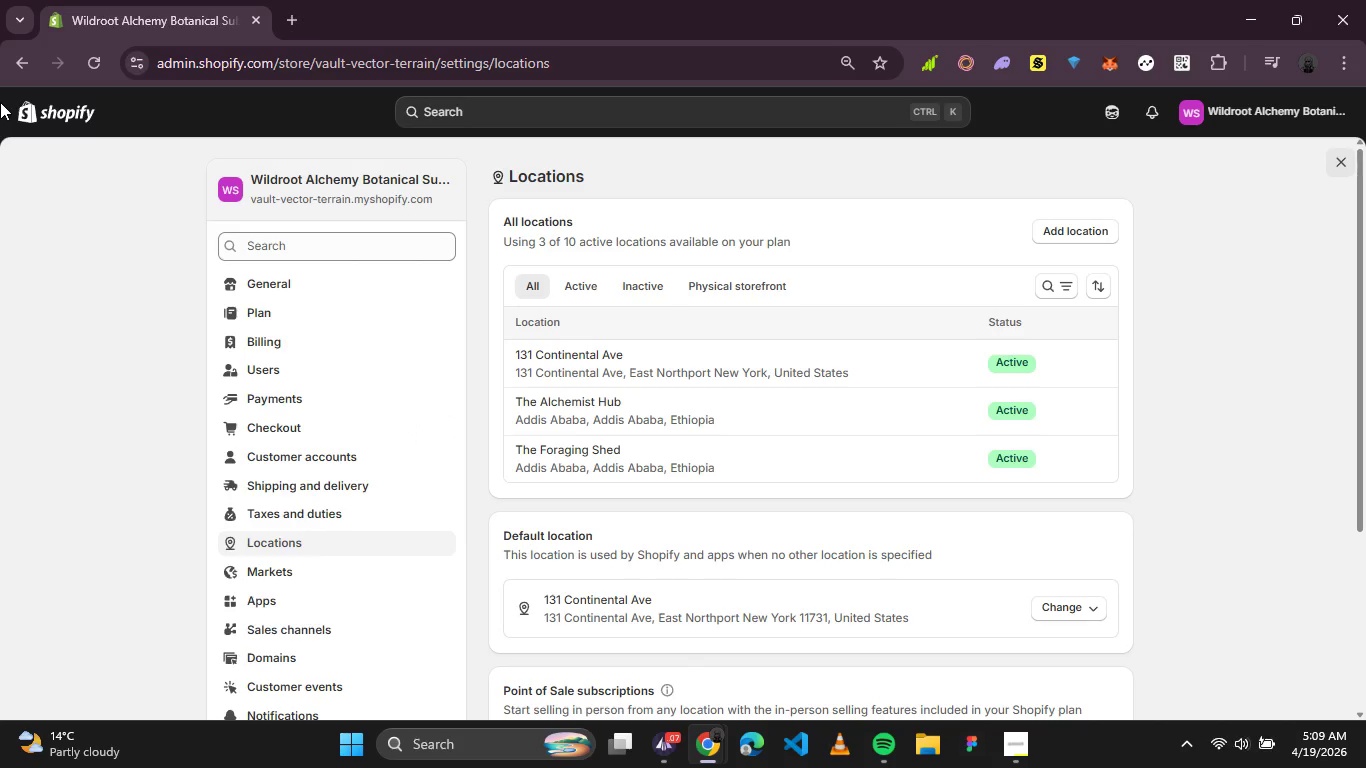 
hold_key(key=PrintScreen, duration=0.34)
 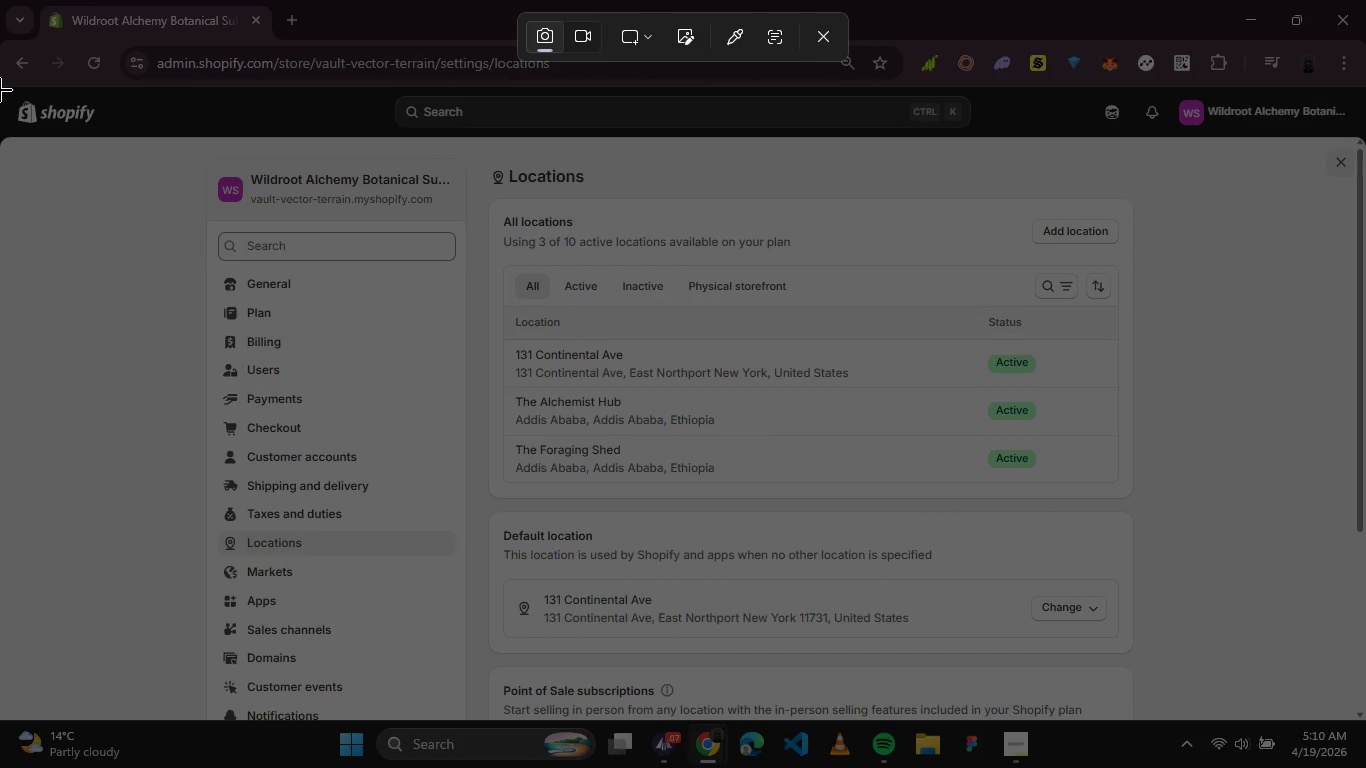 
left_click_drag(start_coordinate=[0, 87], to_coordinate=[1359, 715])
 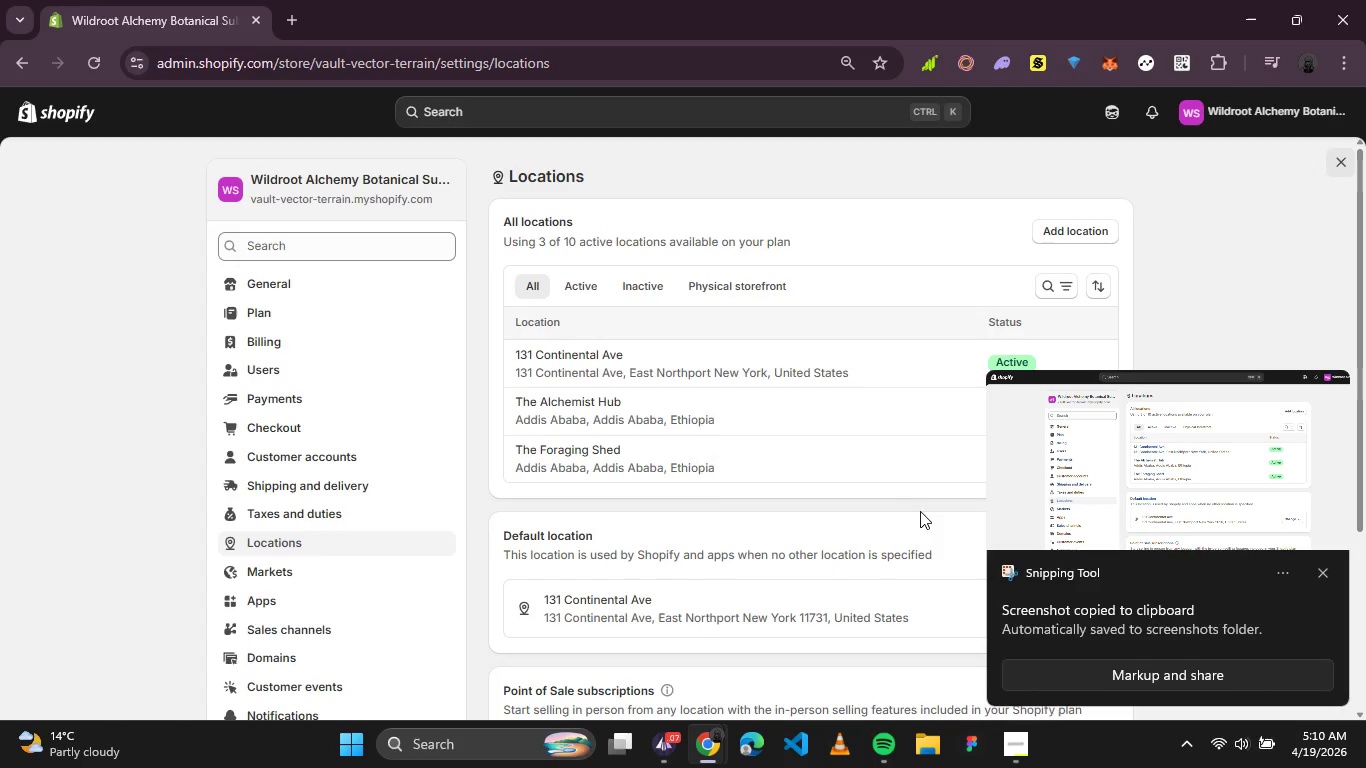 
wait(7.05)
 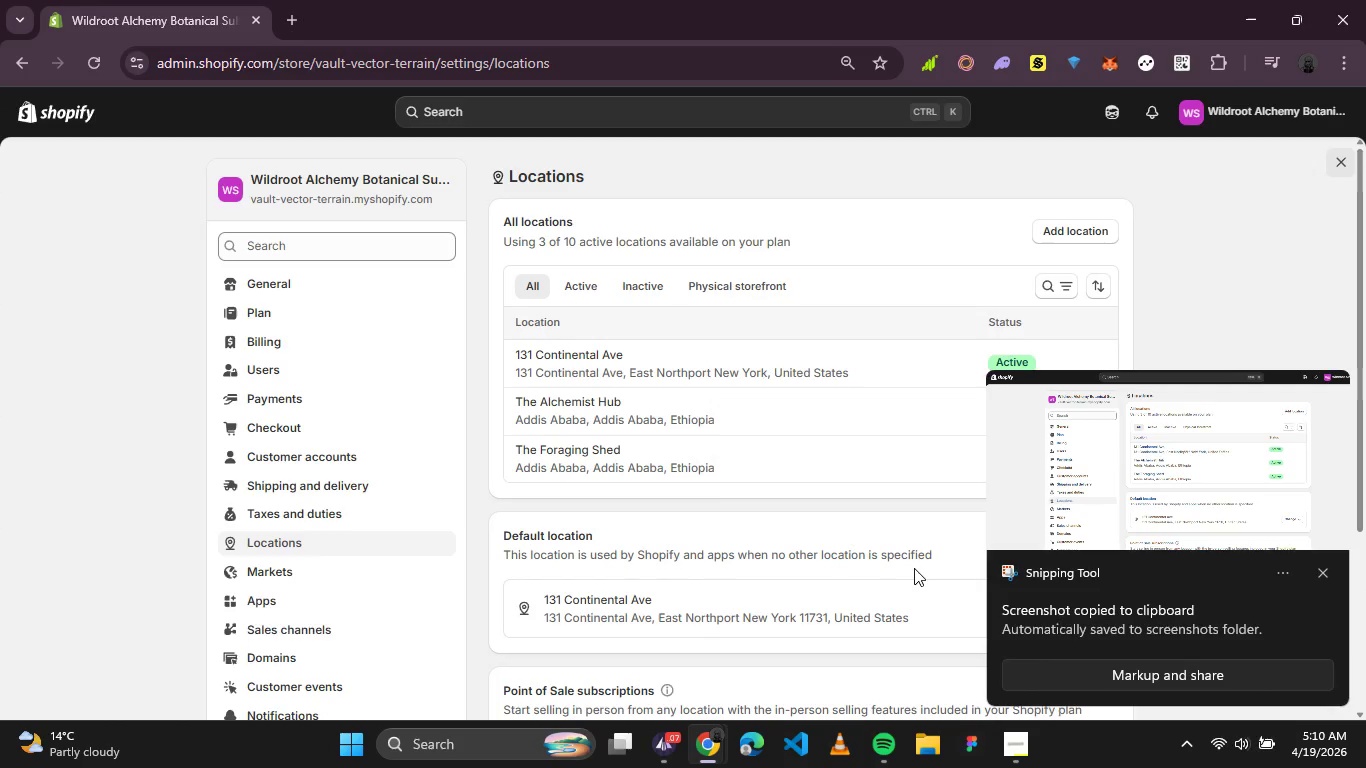 
left_click([1312, 569])
 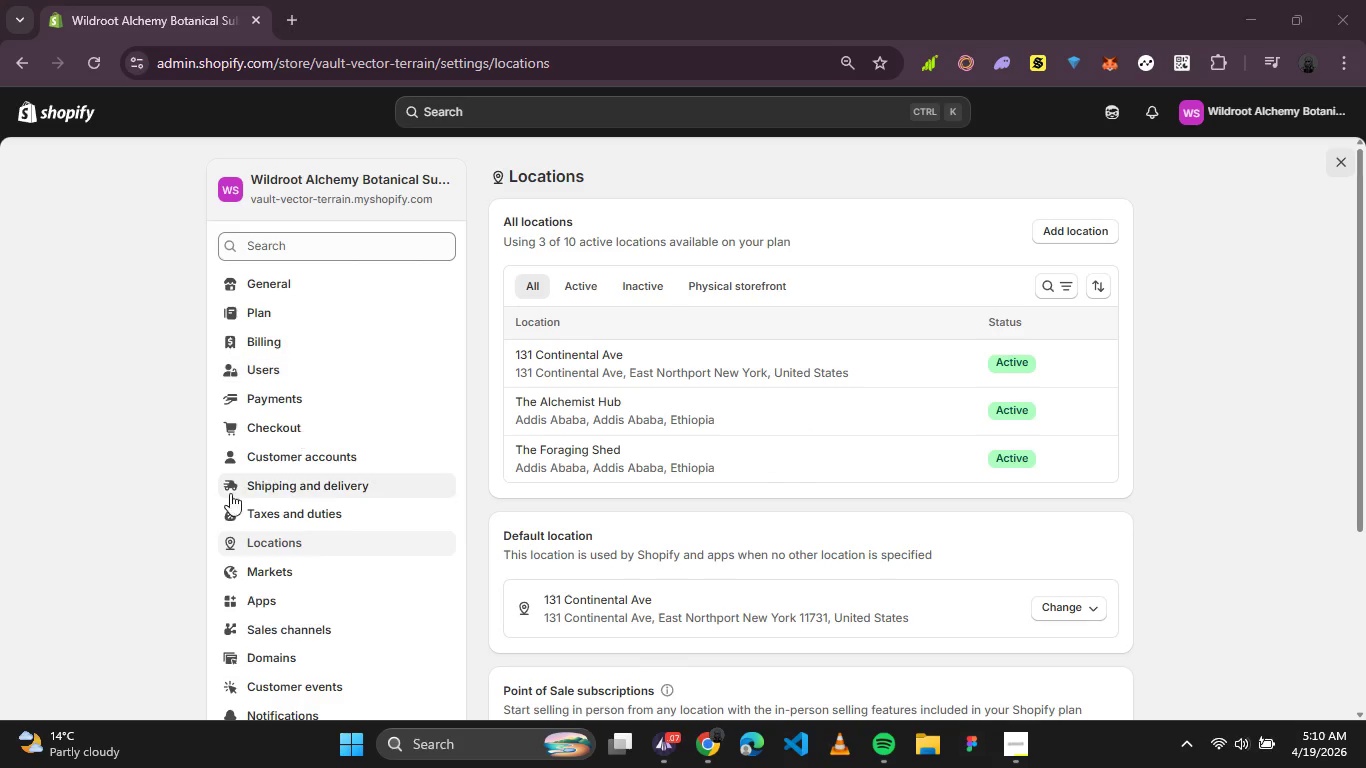 
scroll: coordinate [87, 629], scroll_direction: down, amount: 1.0
 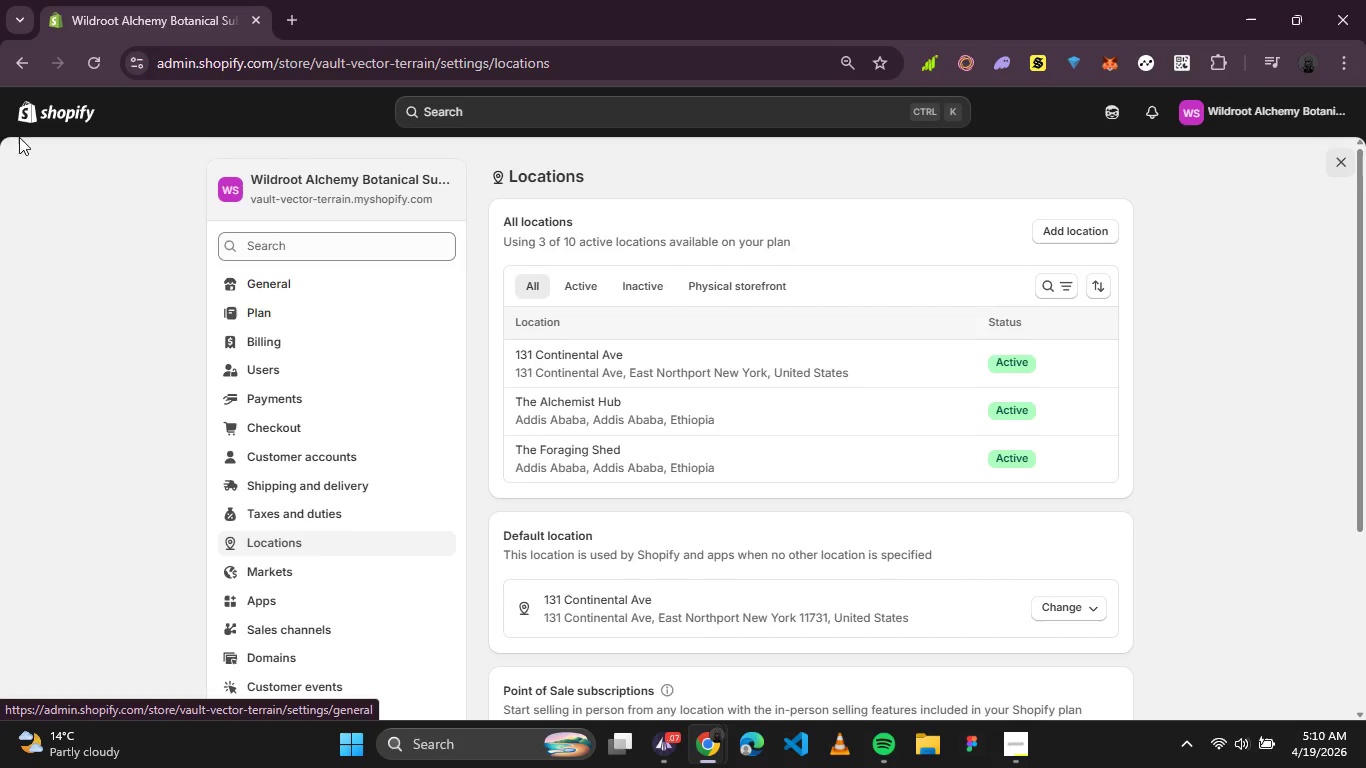 
left_click([59, 112])
 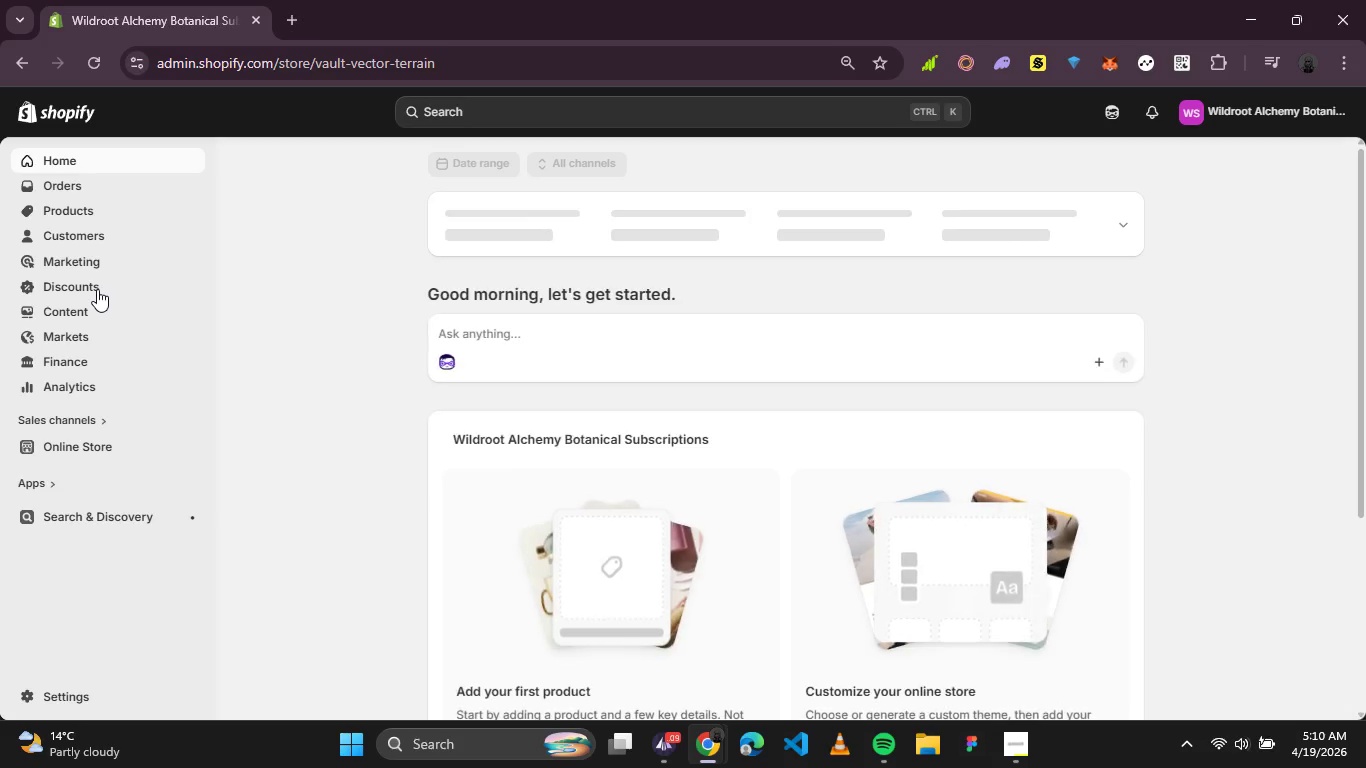 
left_click([62, 201])
 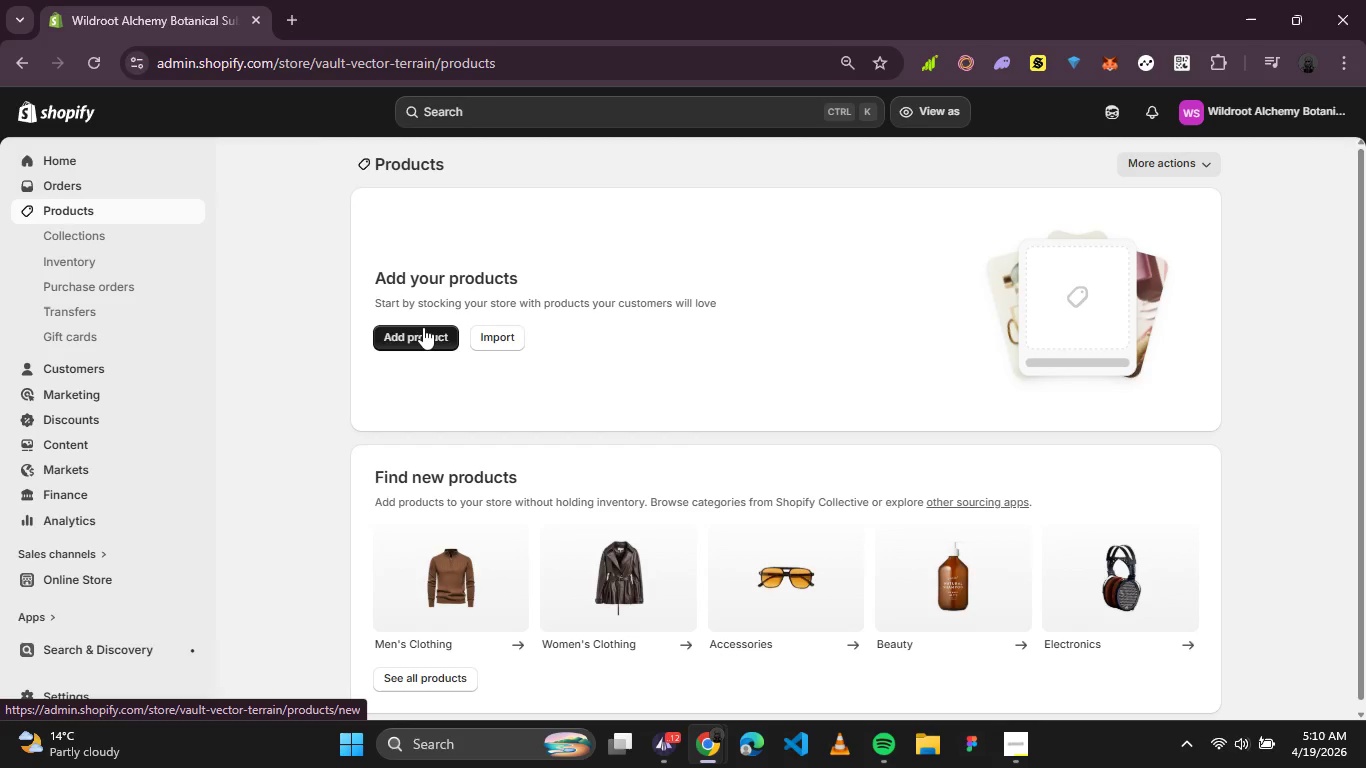 
wait(5.59)
 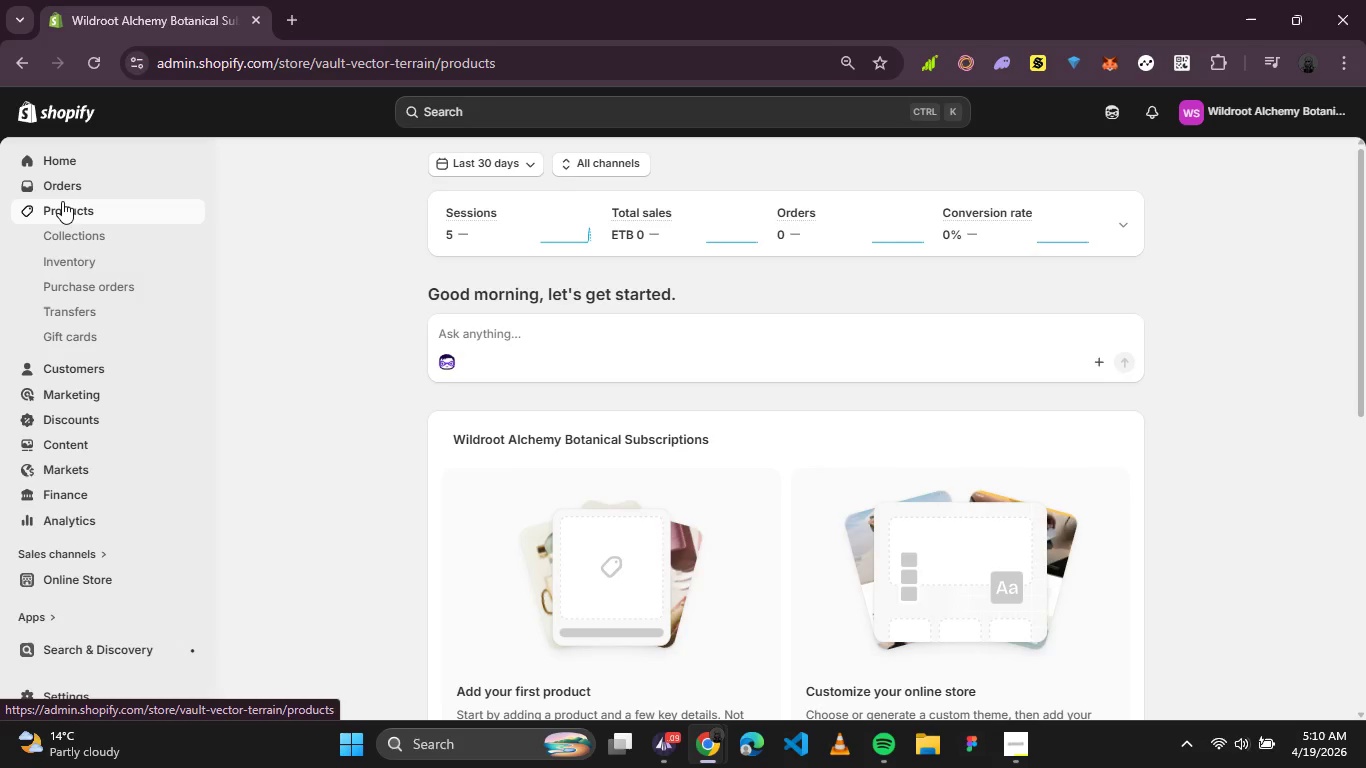 
left_click([398, 340])
 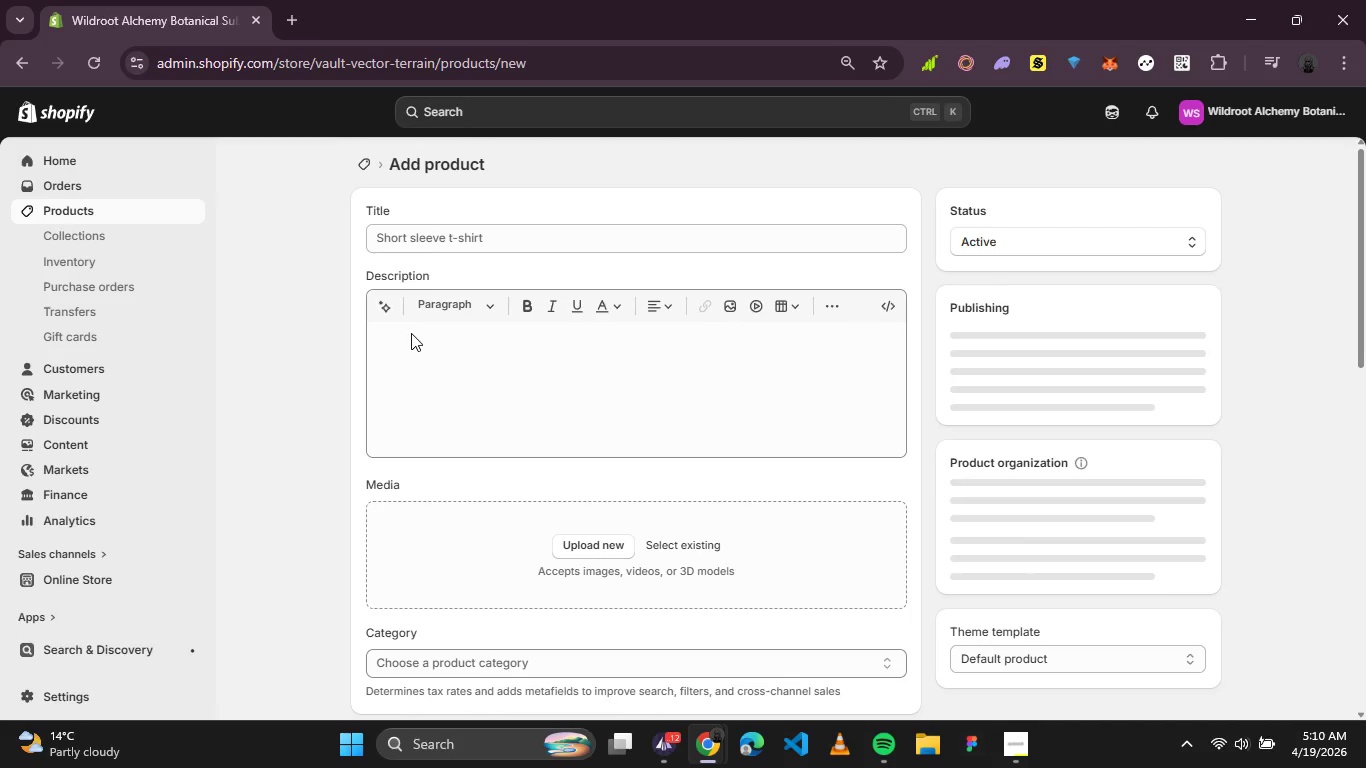 
left_click([479, 230])
 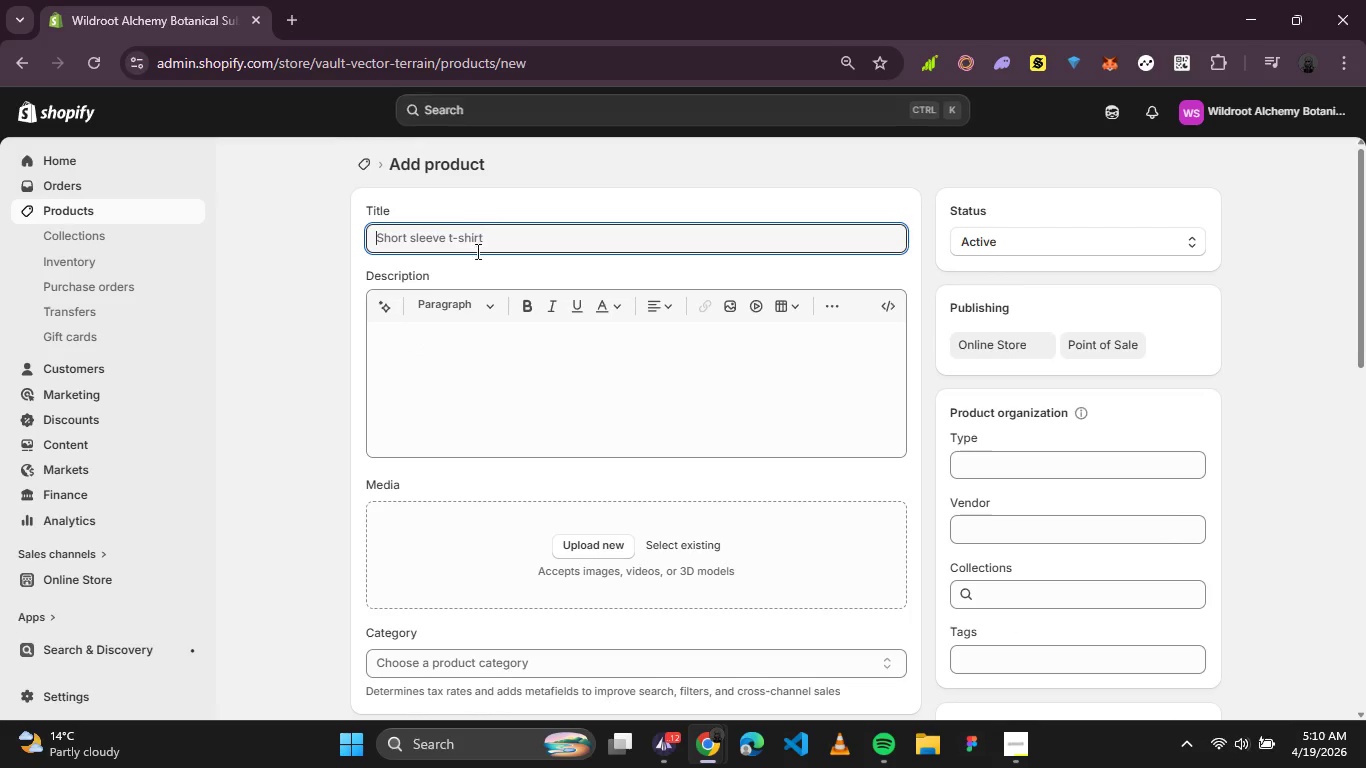 
type(Wild Mint Tea Blend)
 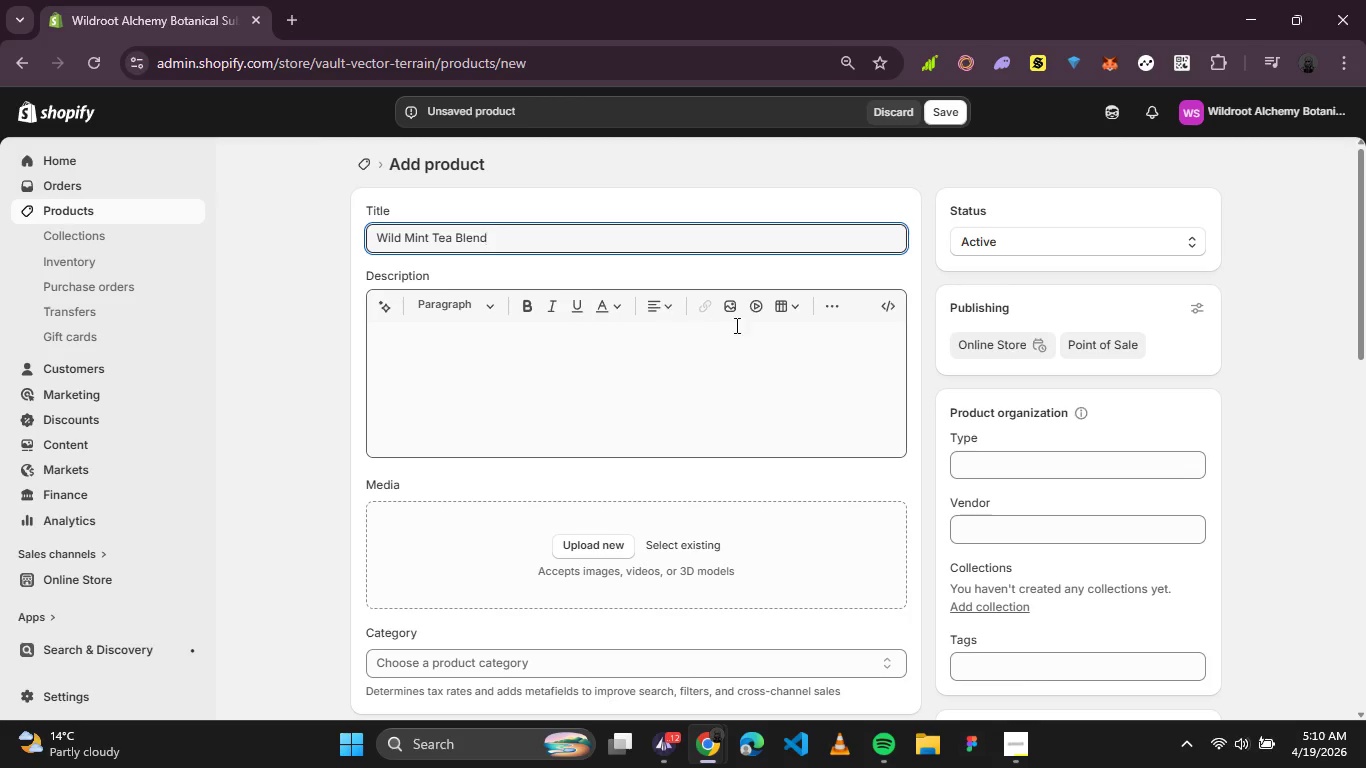 
left_click([755, 371])
 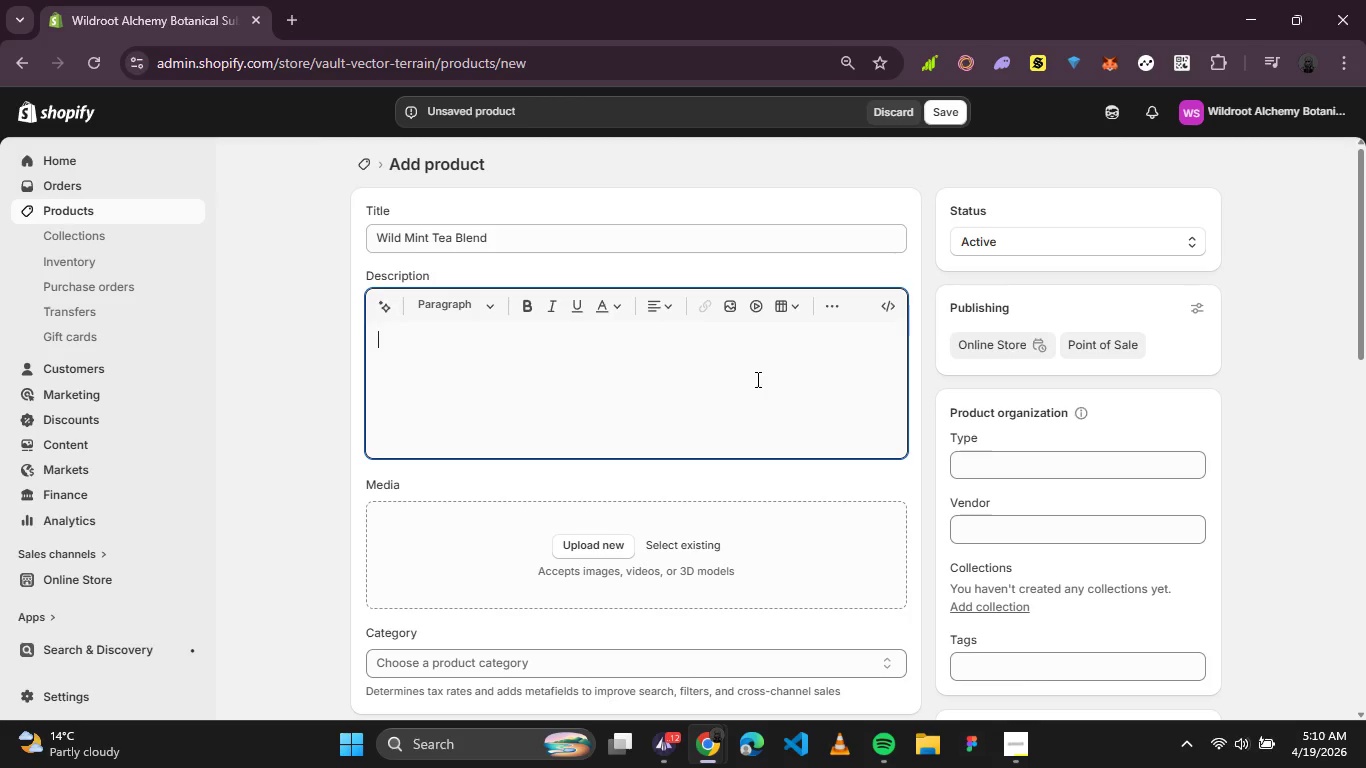 
type(A refreshing herbal tea from mild mint leaves.)
 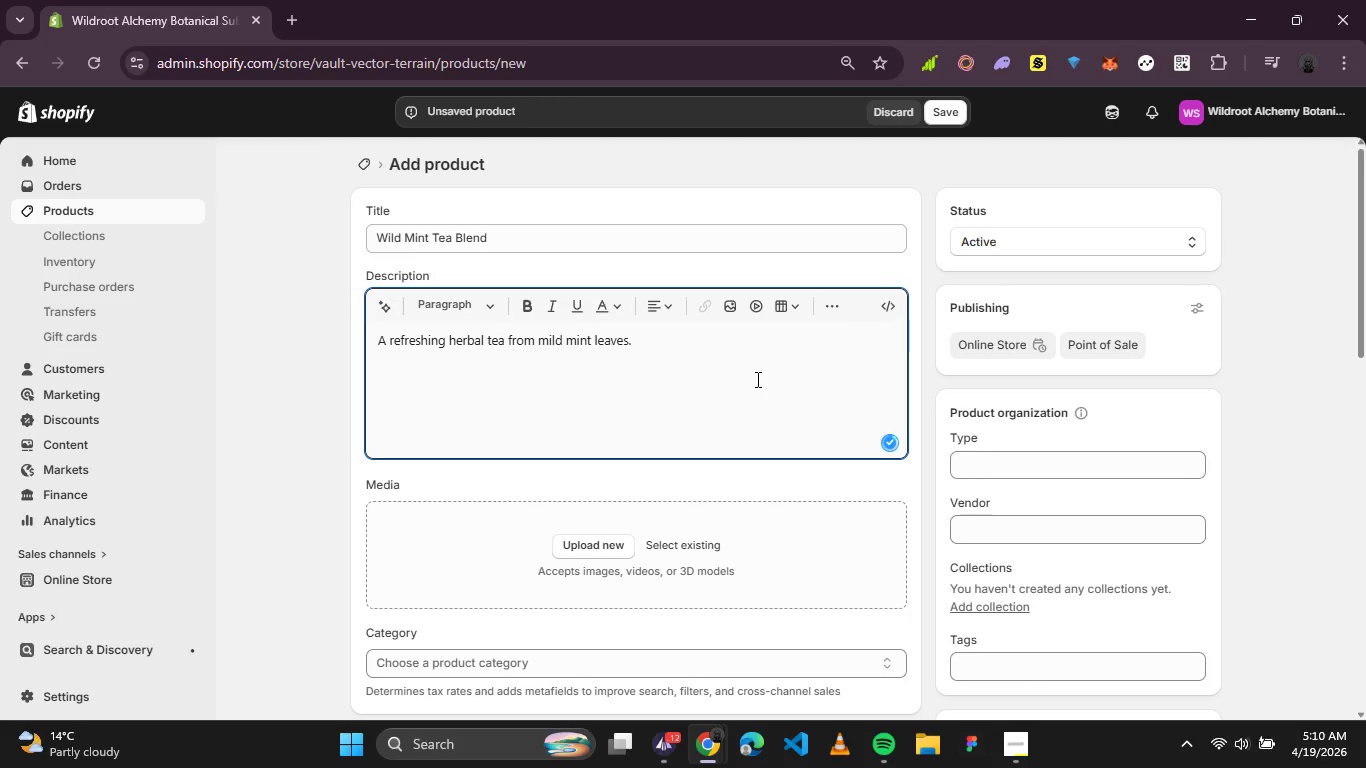 
key(Enter)
 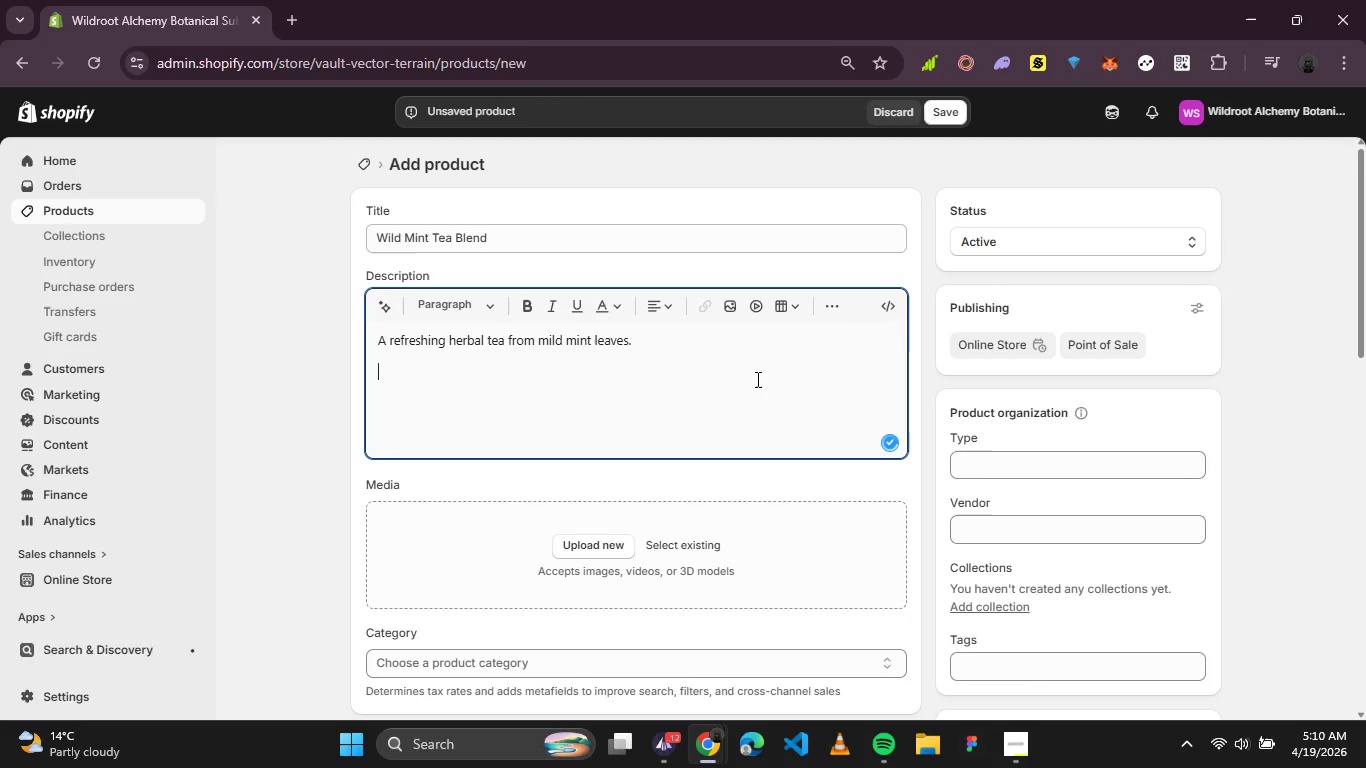 
type(Perfect for daily wellness and digestion support)
 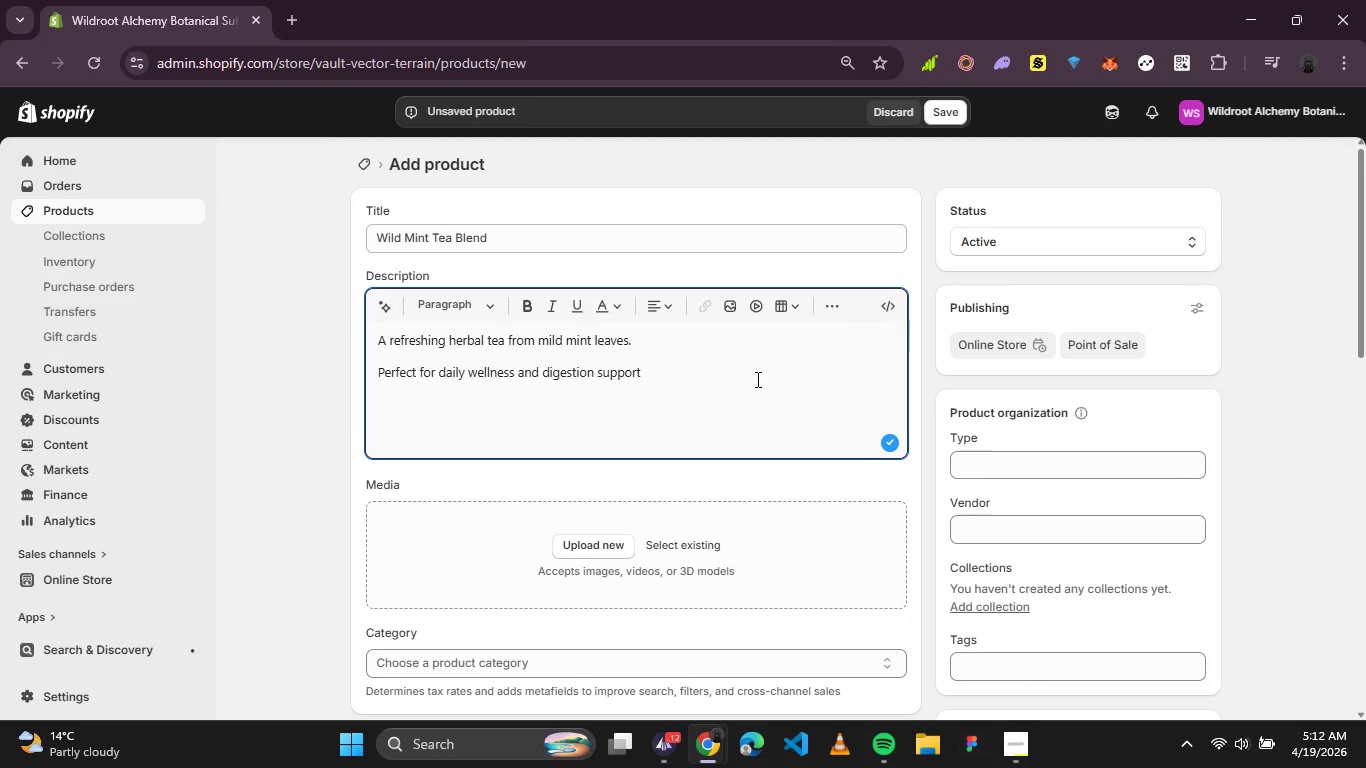 
wait(66.38)
 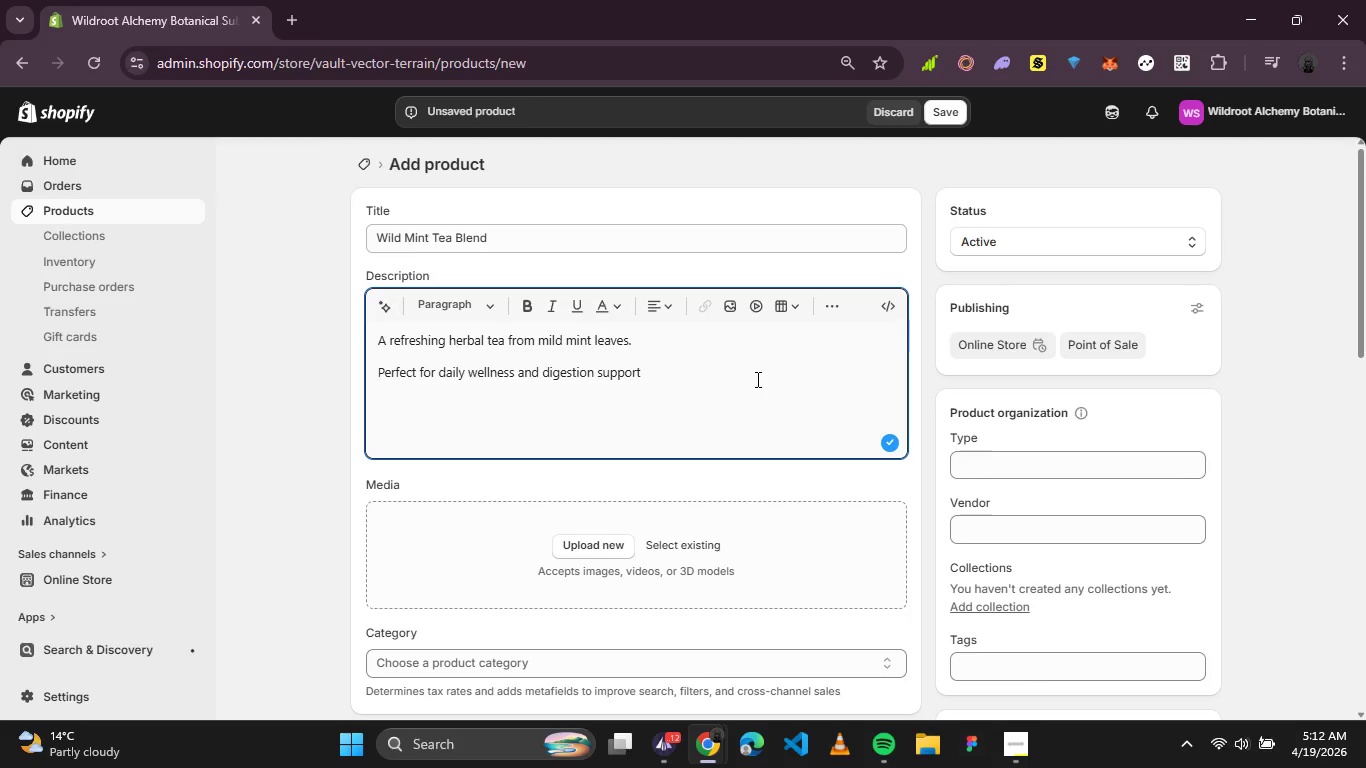 
left_click([716, 378])
 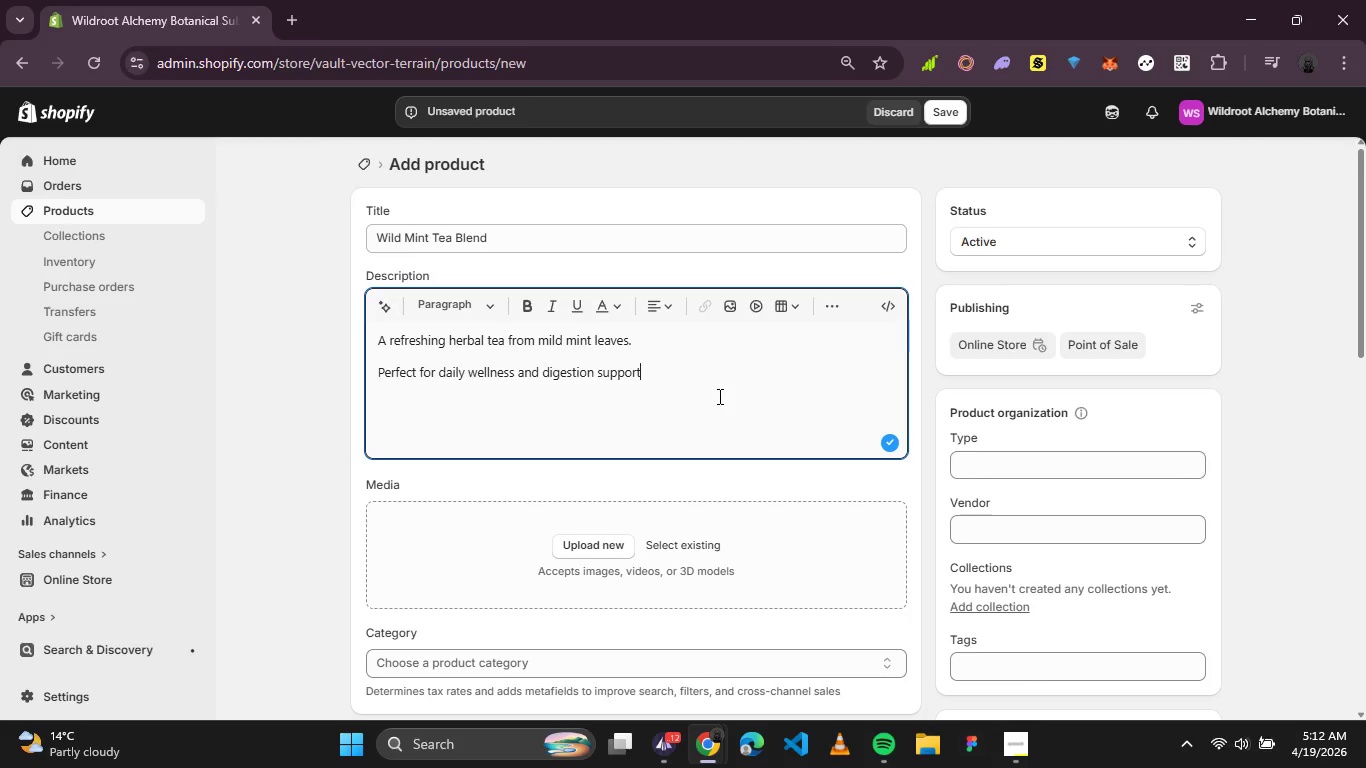 
key(Period)
 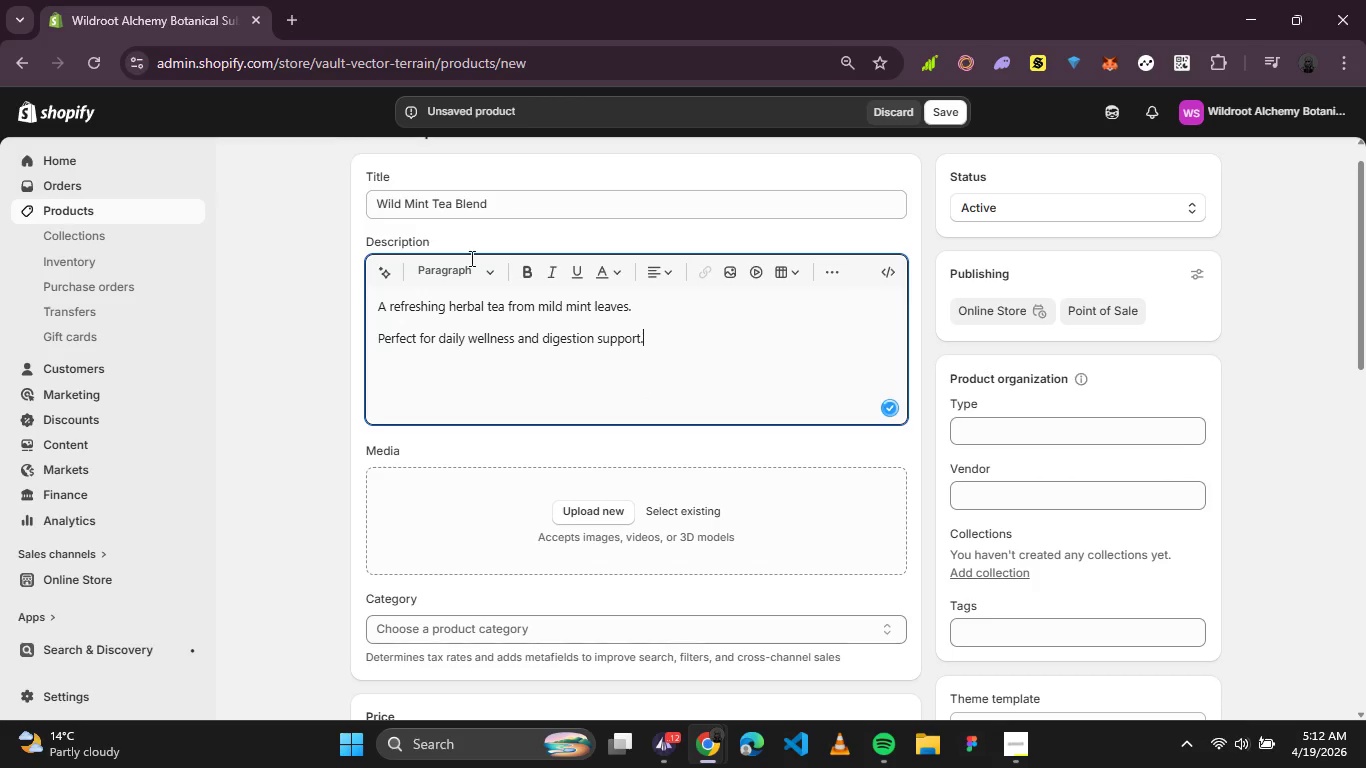 
left_click_drag(start_coordinate=[514, 205], to_coordinate=[370, 205])
 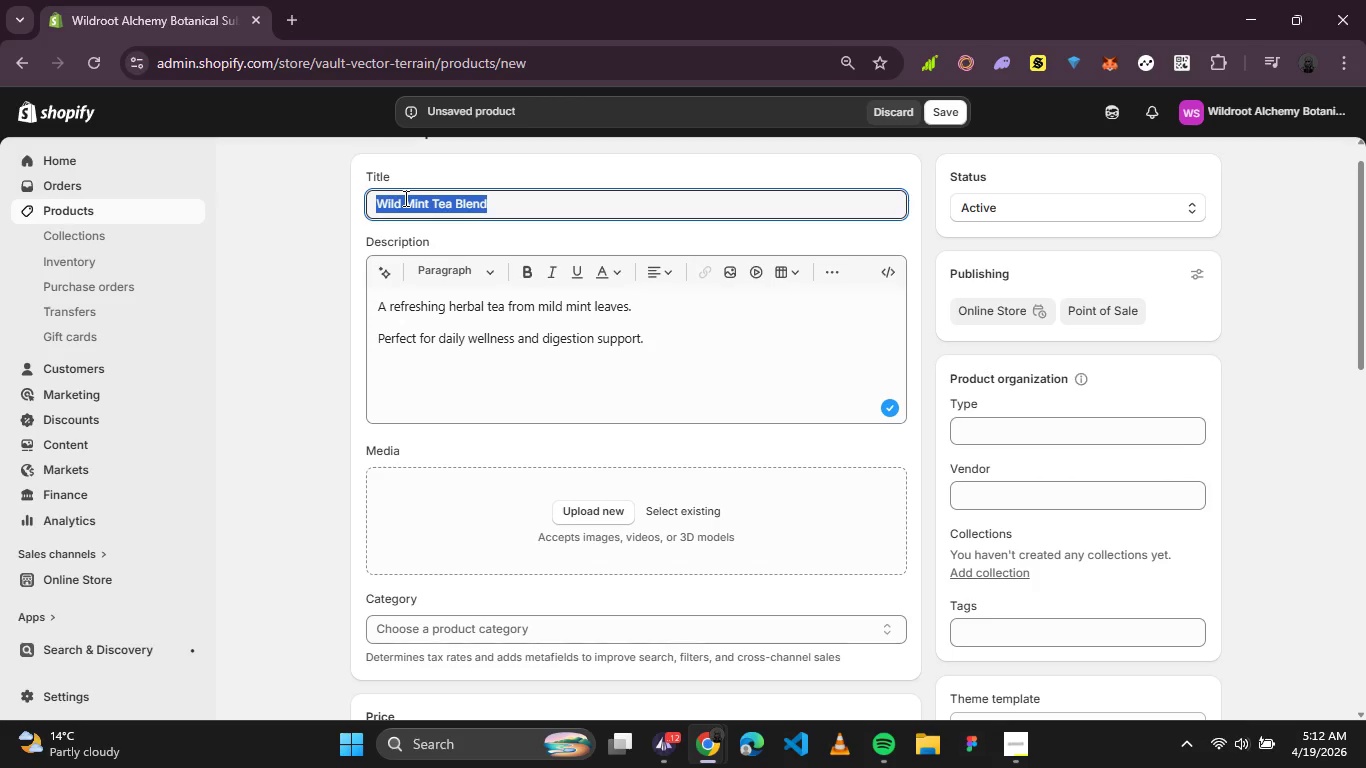 
right_click([404, 198])
 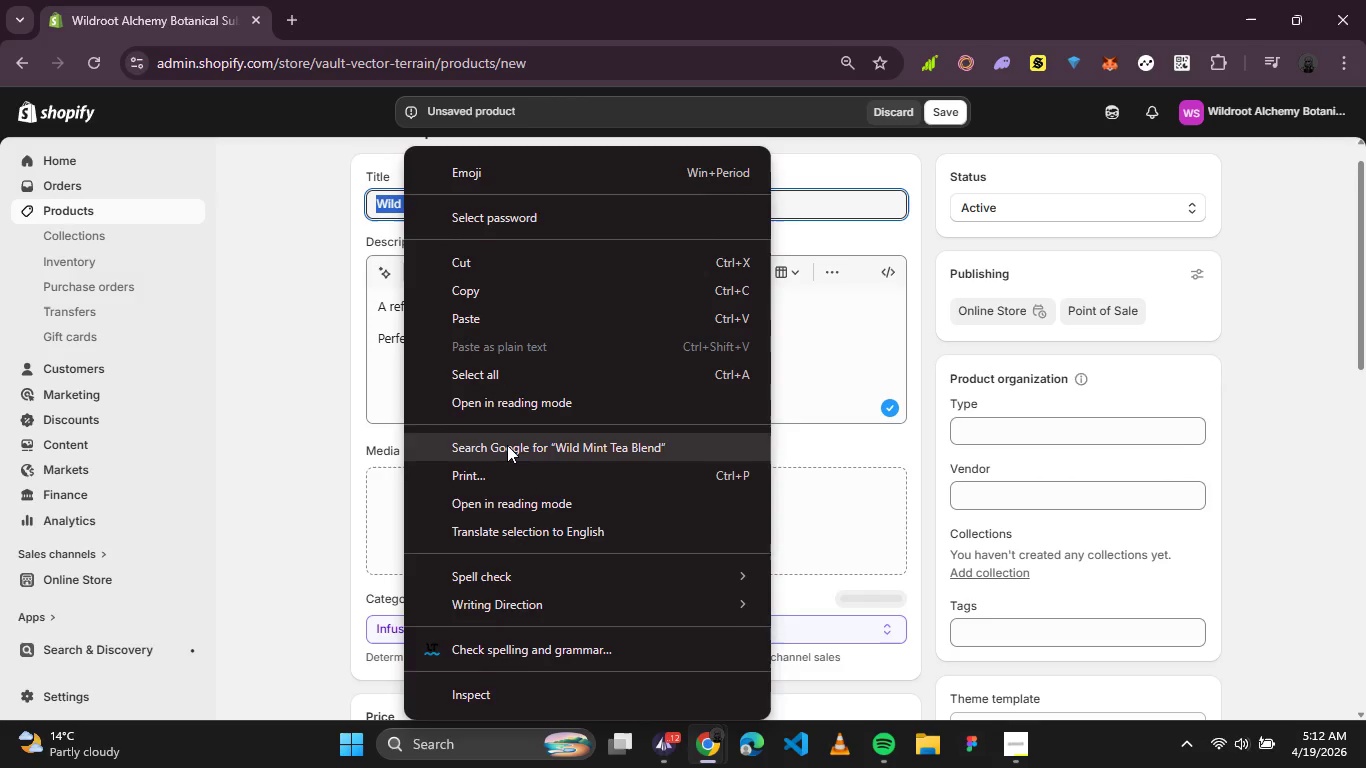 
left_click([507, 445])
 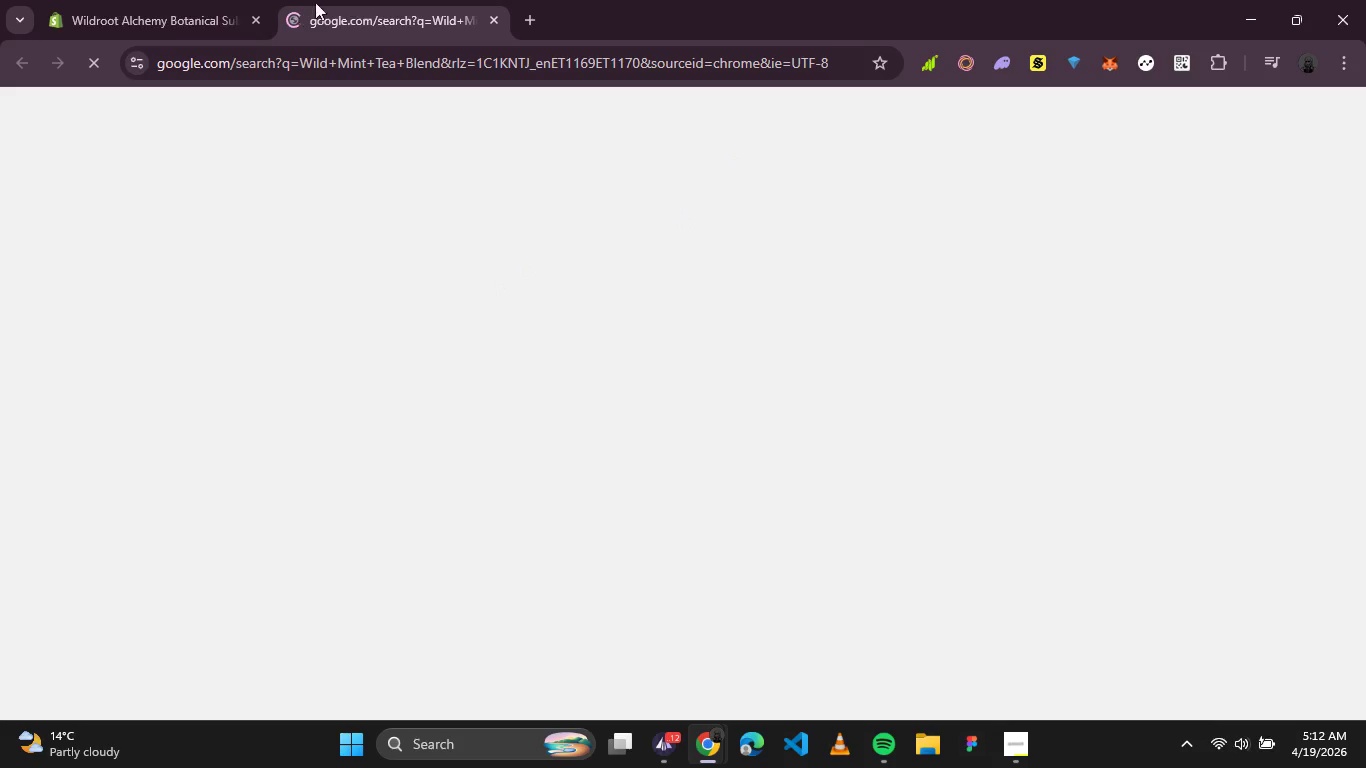 
left_click([190, 11])
 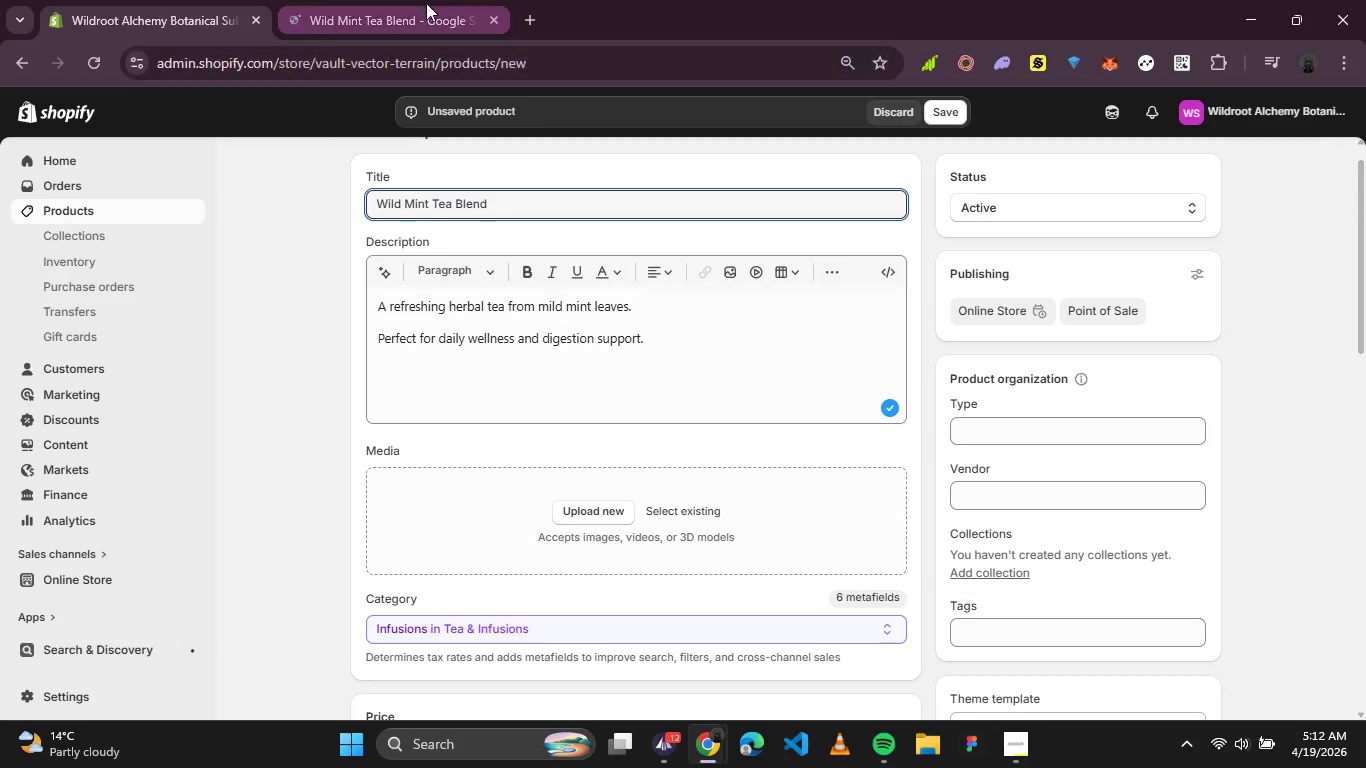 
left_click([424, 3])
 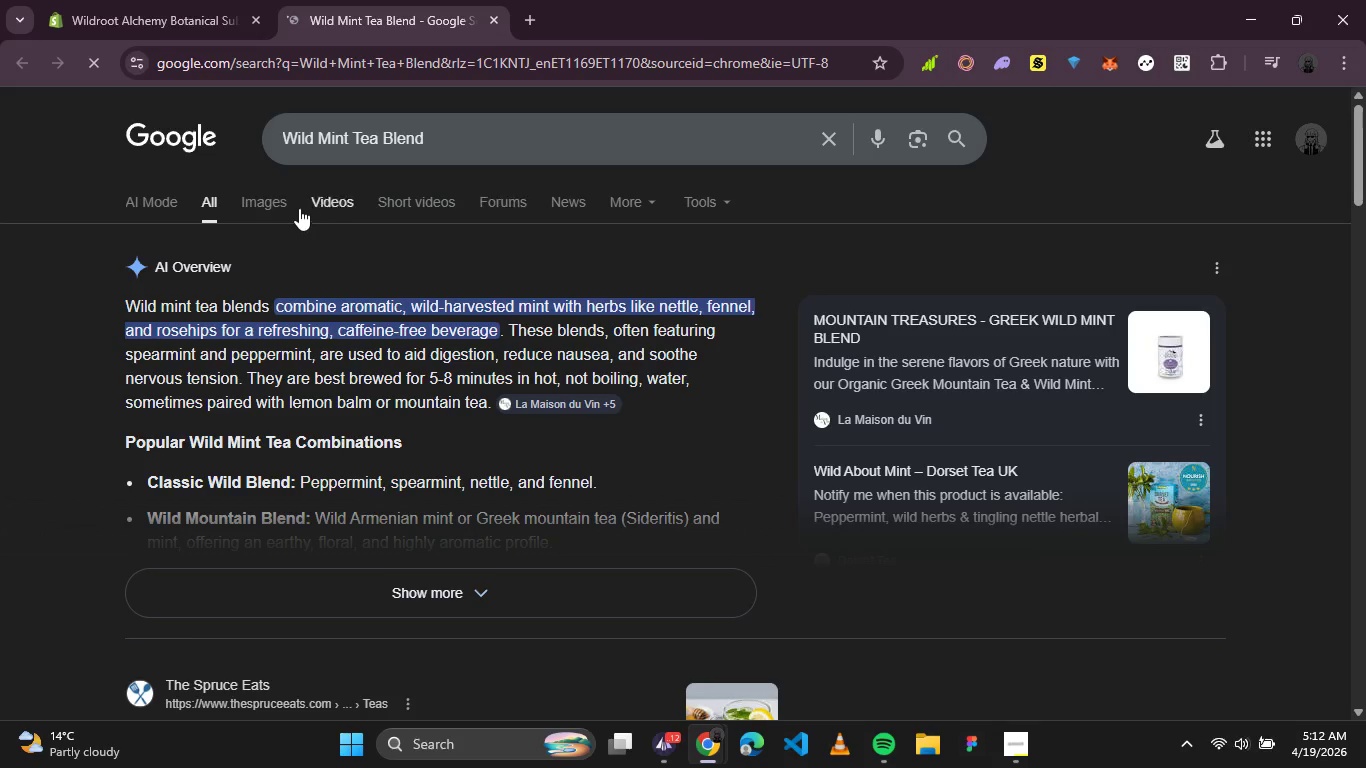 
left_click([293, 203])
 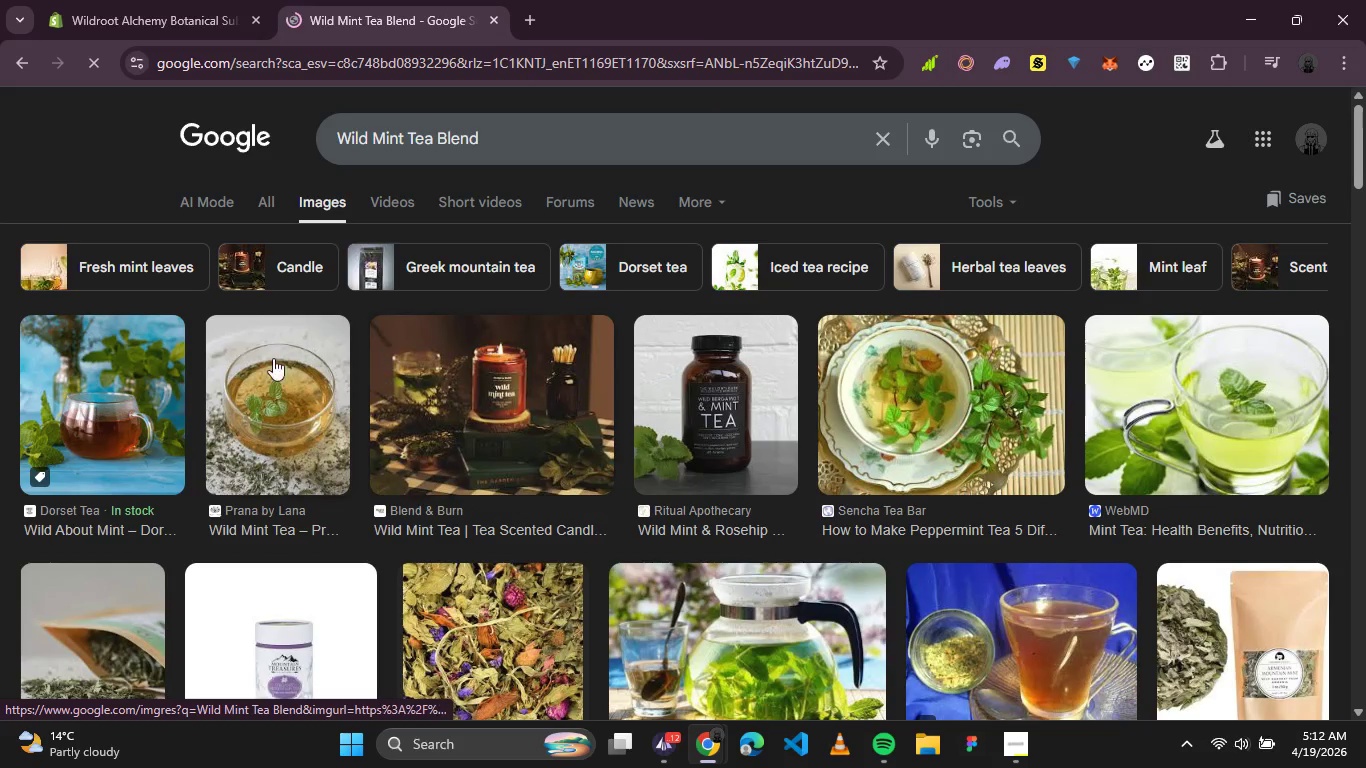 
wait(9.42)
 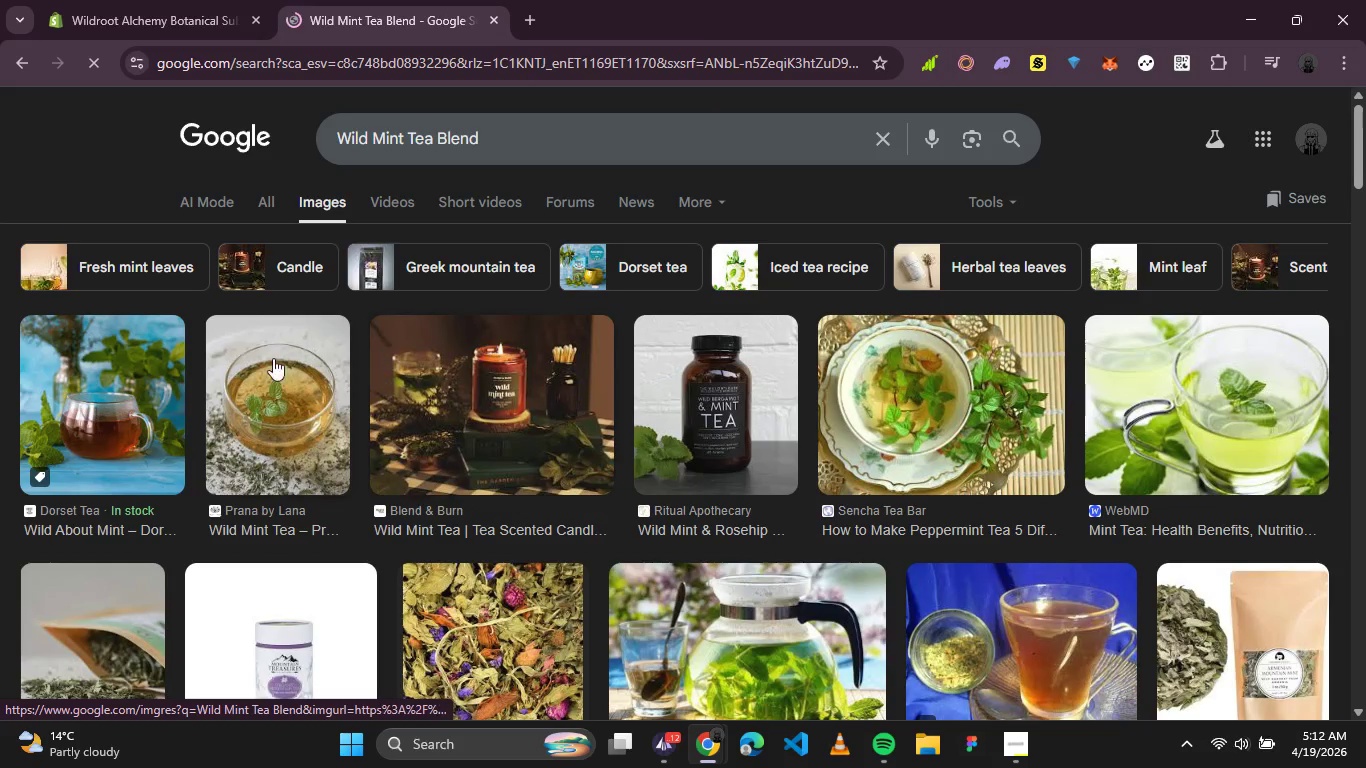 
left_click([1242, 460])
 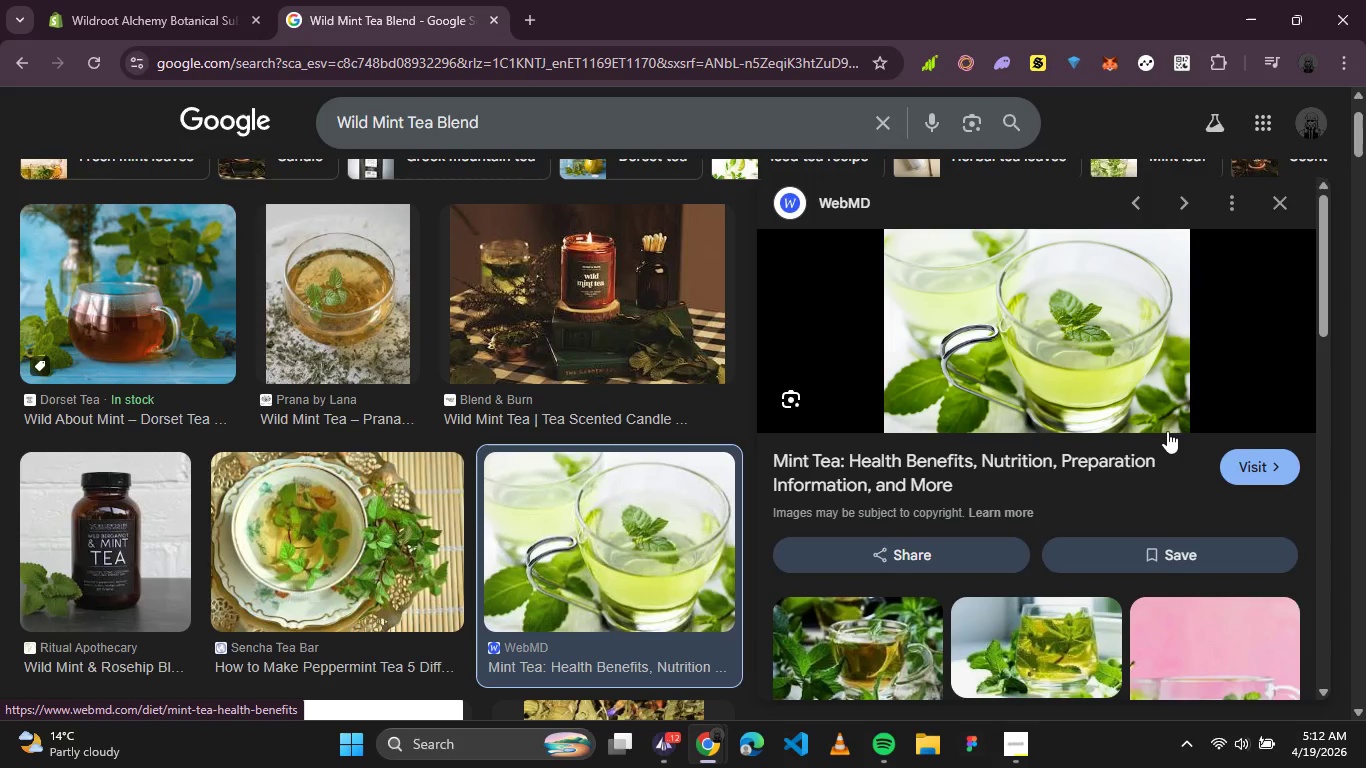 
right_click([1022, 331])
 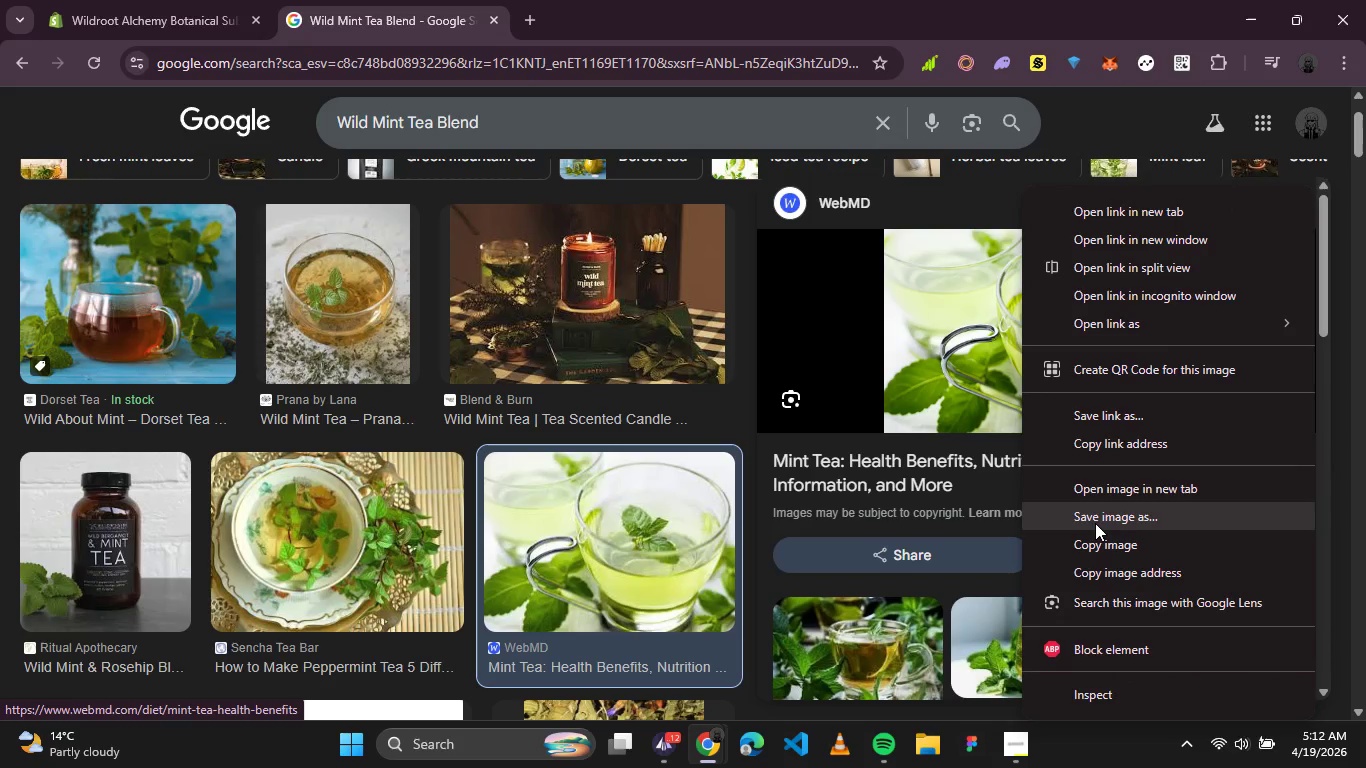 
left_click([1095, 523])
 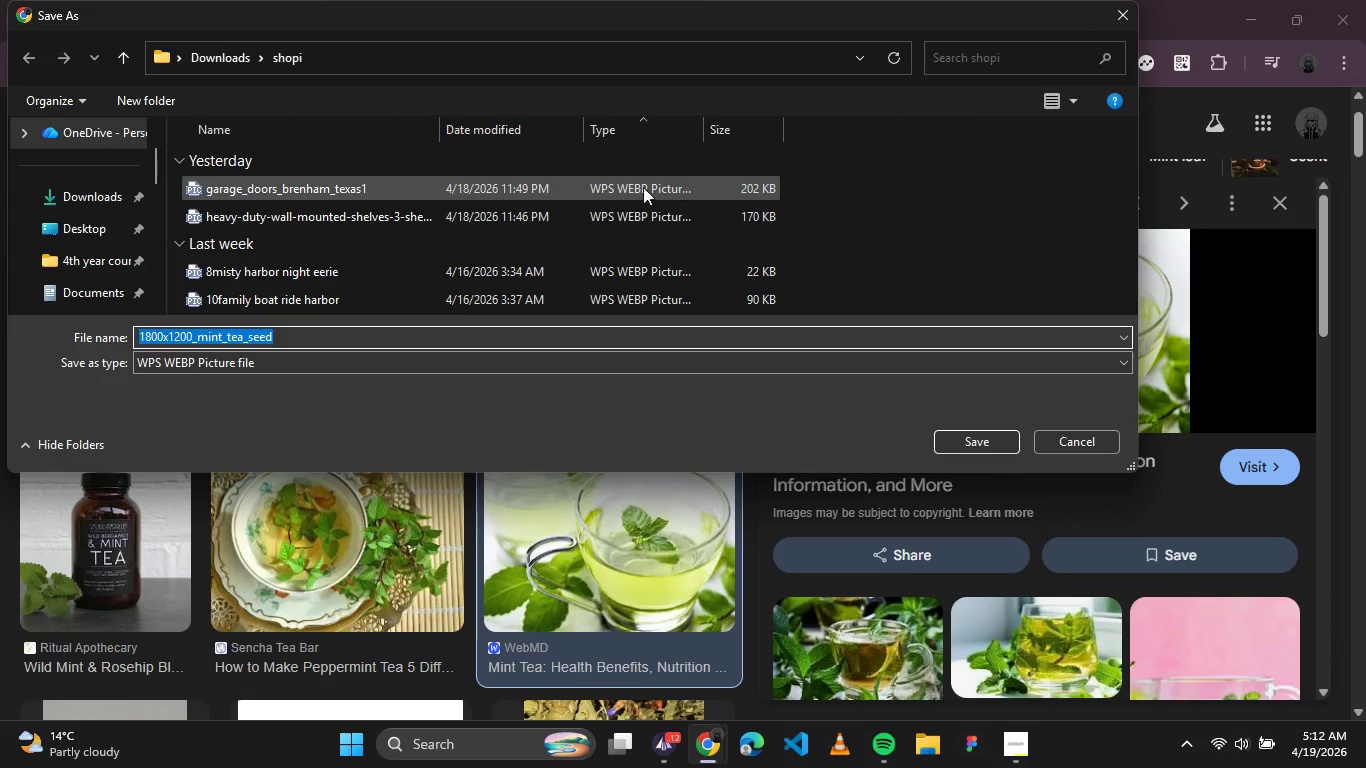 
wait(6.08)
 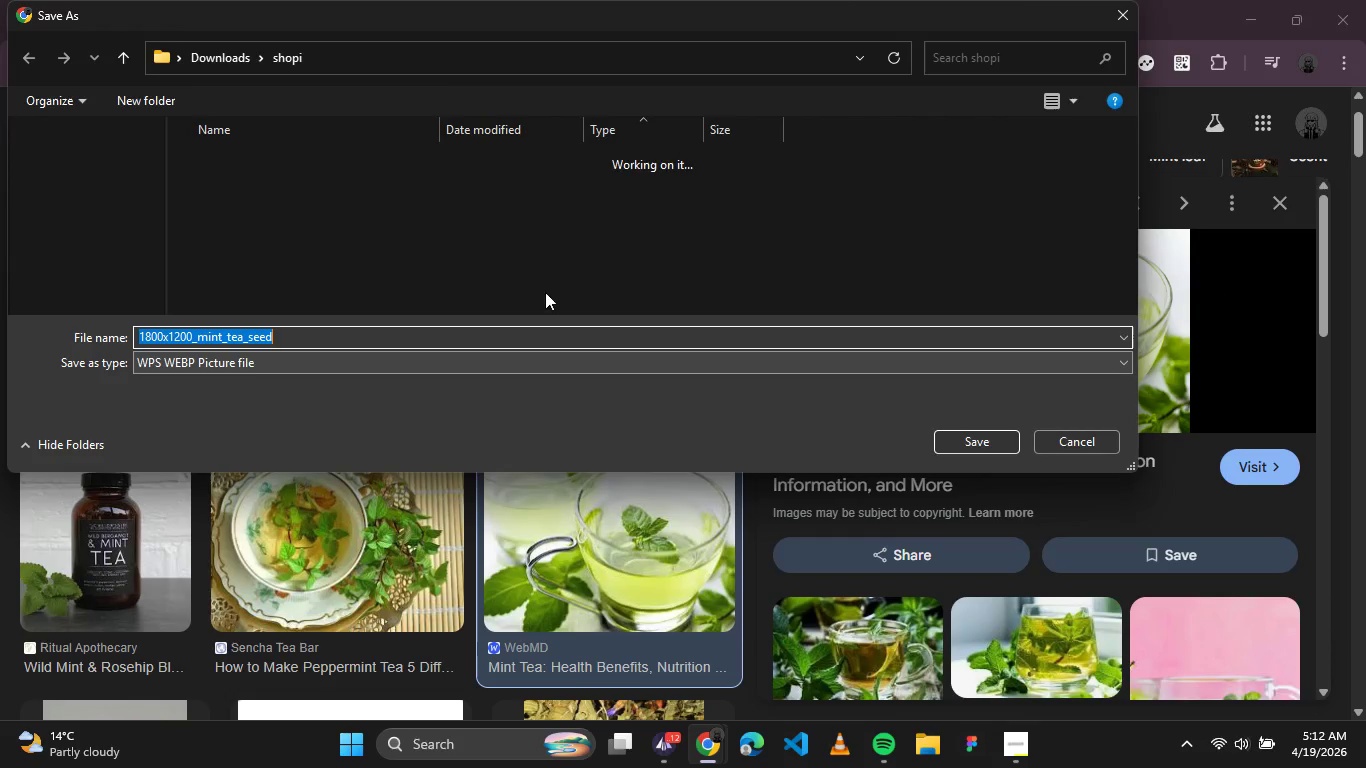 
left_click([597, 184])
 